 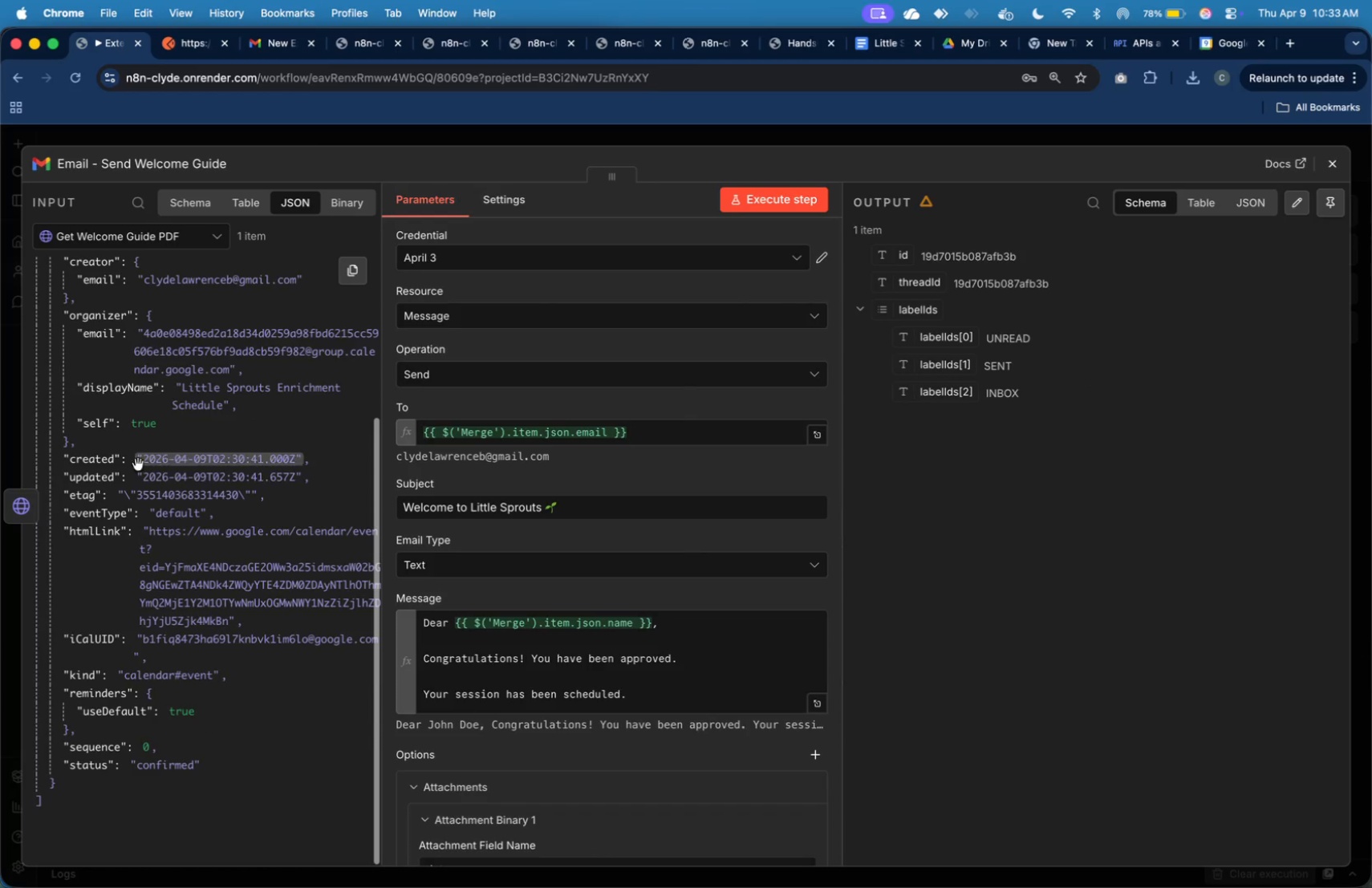 
scroll: coordinate [145, 496], scroll_direction: up, amount: 6.0
 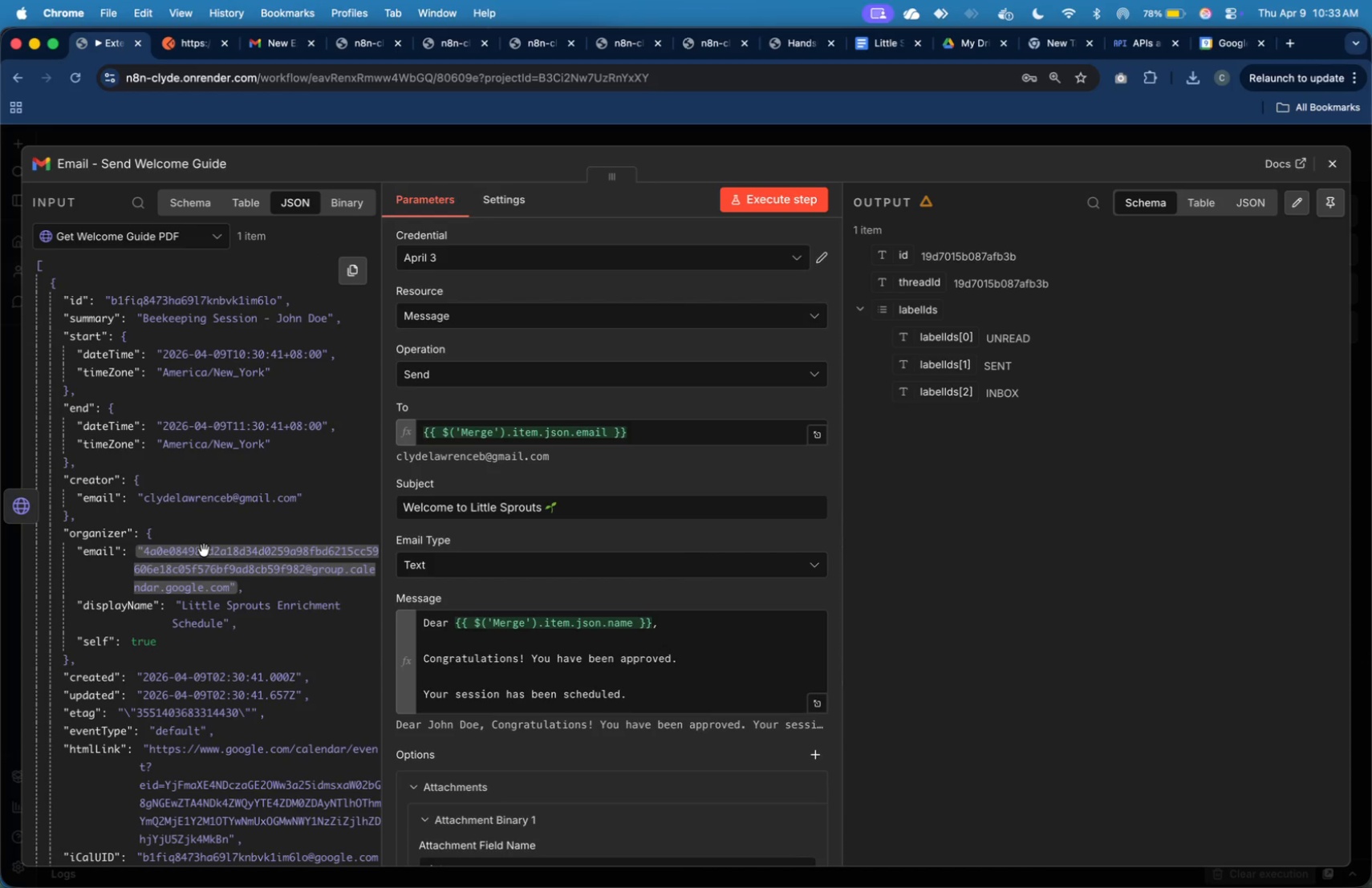 
scroll: coordinate [204, 550], scroll_direction: down, amount: 4.0
 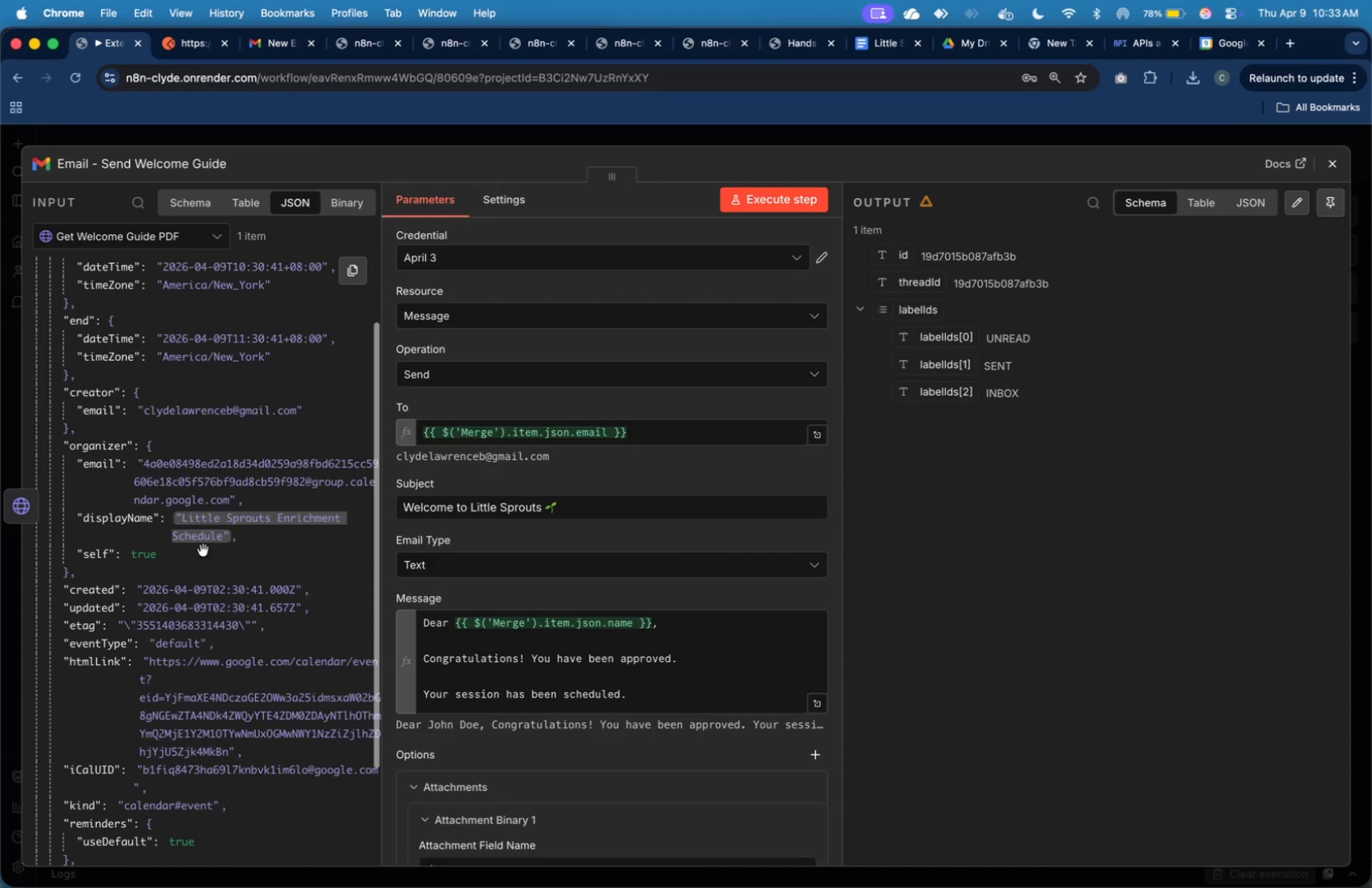 
scroll: coordinate [202, 553], scroll_direction: up, amount: 6.0
 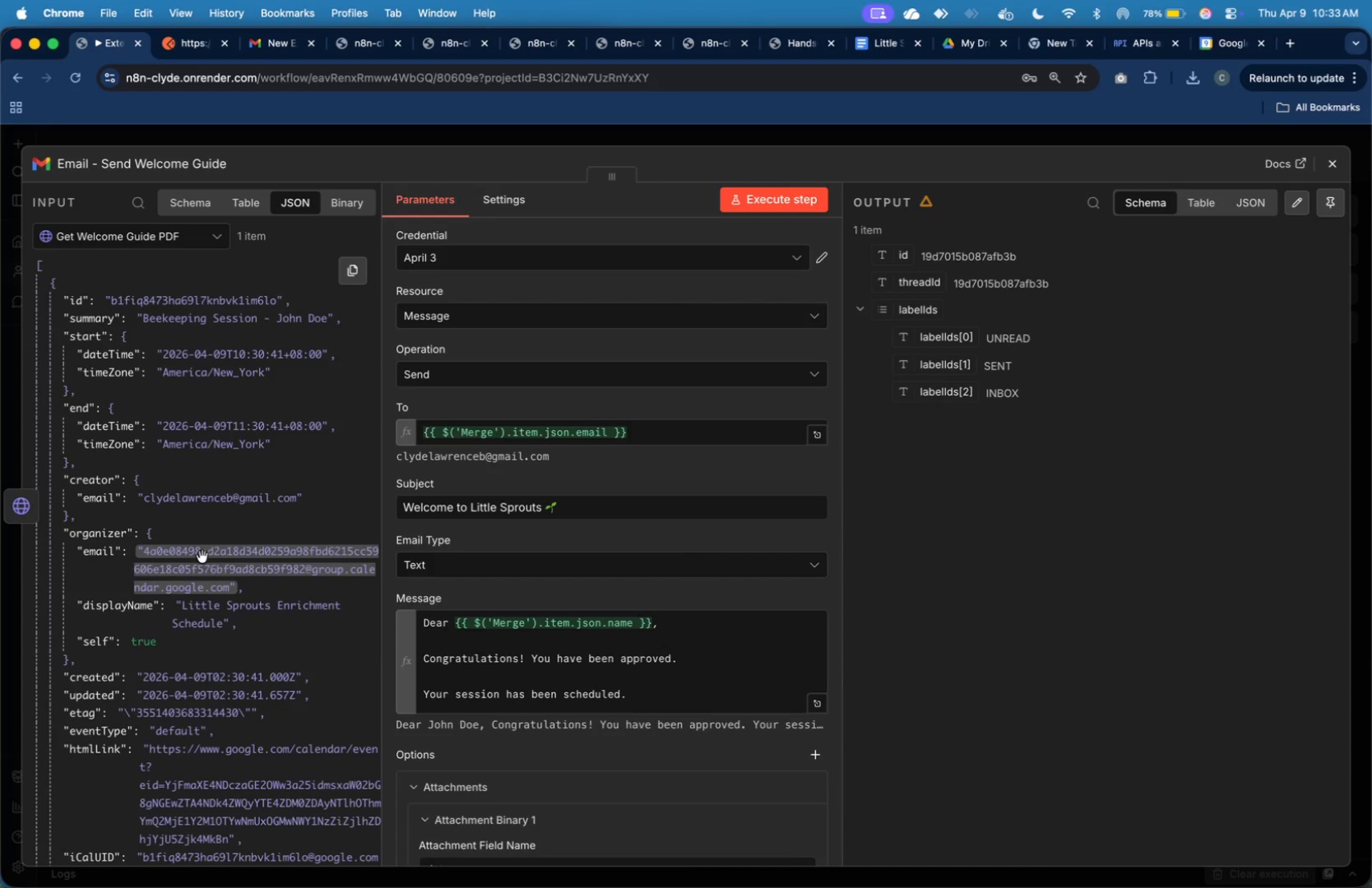 
scroll: coordinate [202, 557], scroll_direction: down, amount: 27.0
 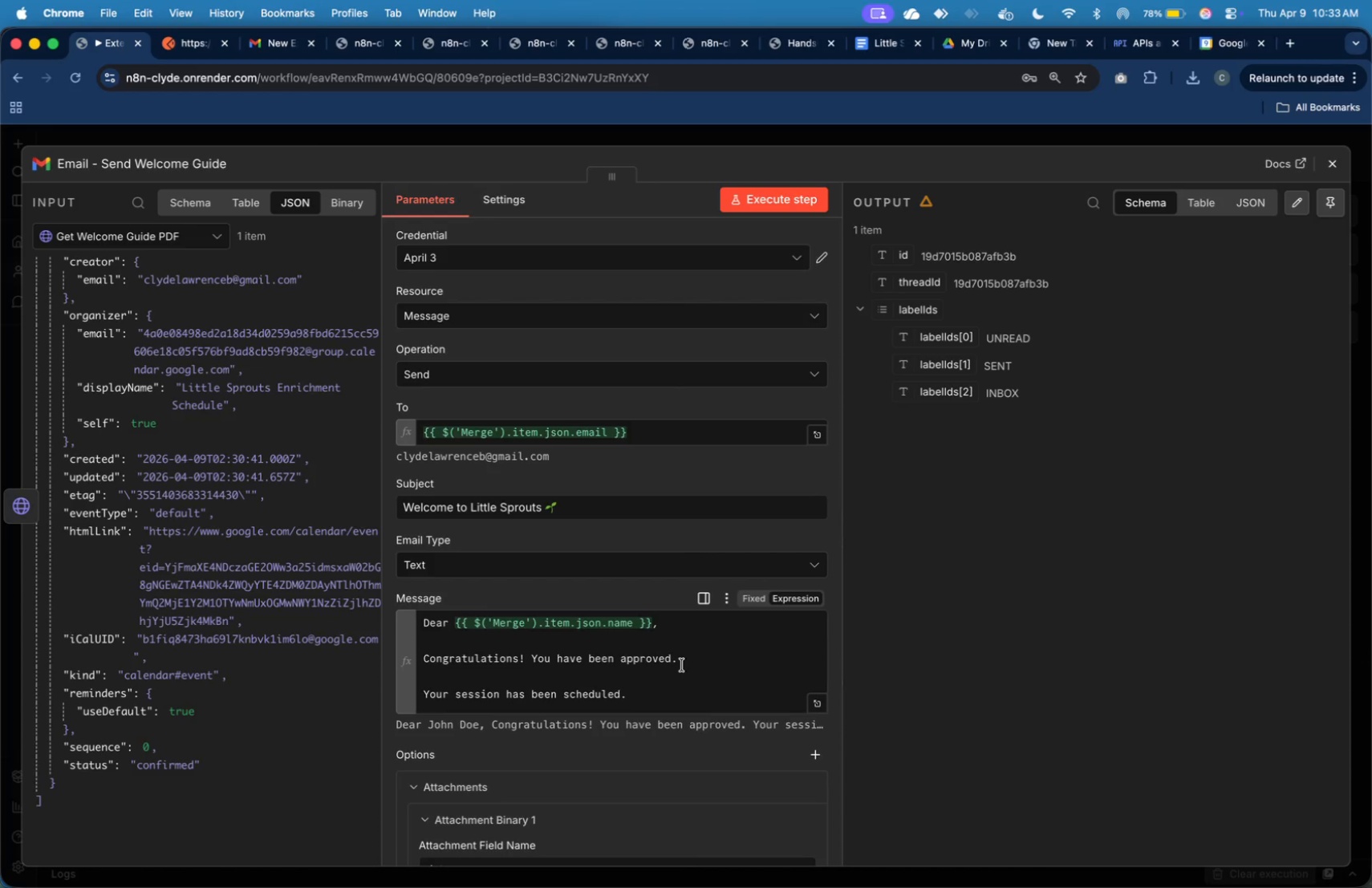 
wait(5.0)
 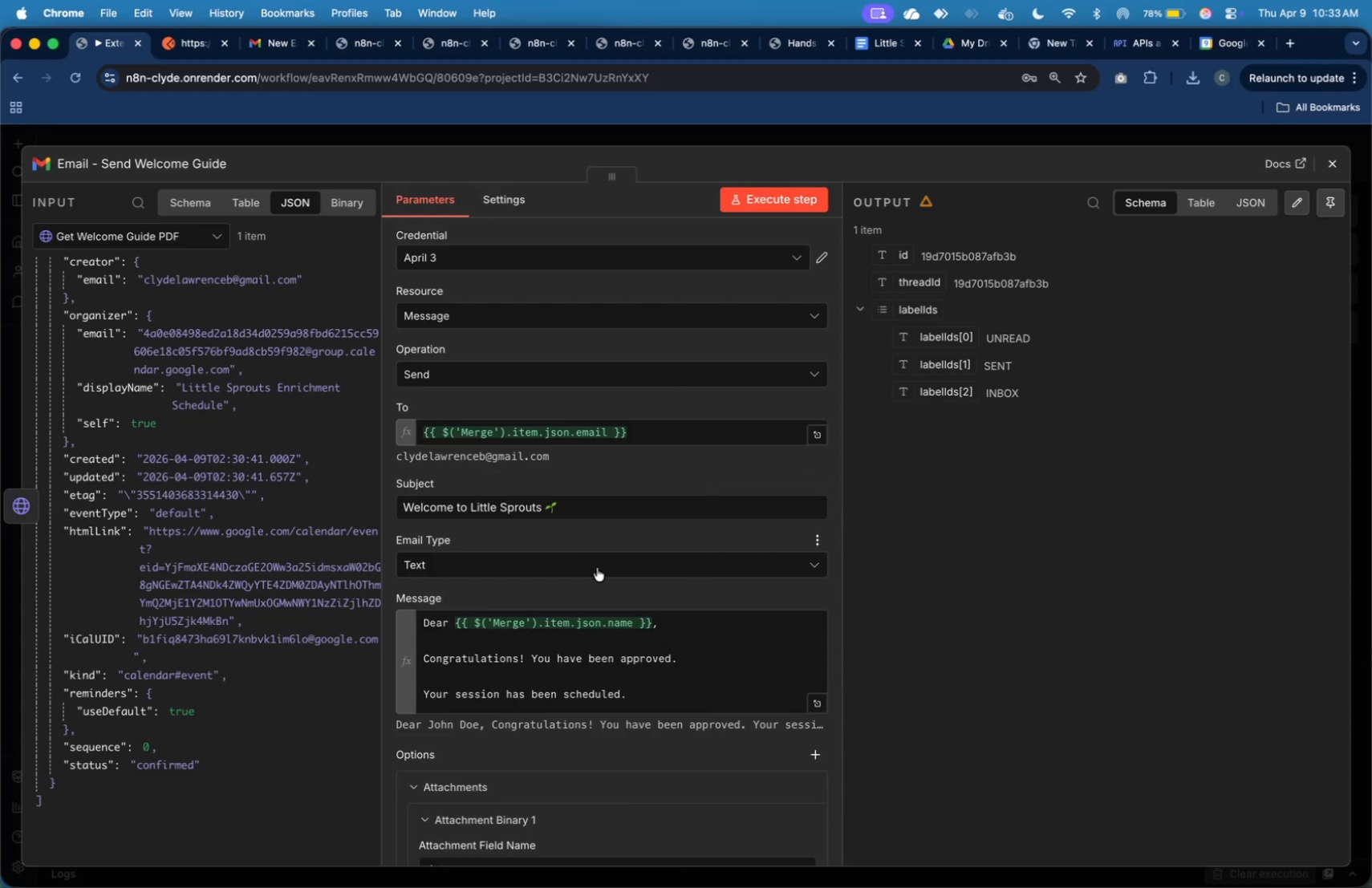 
scroll: coordinate [679, 669], scroll_direction: down, amount: 4.0
 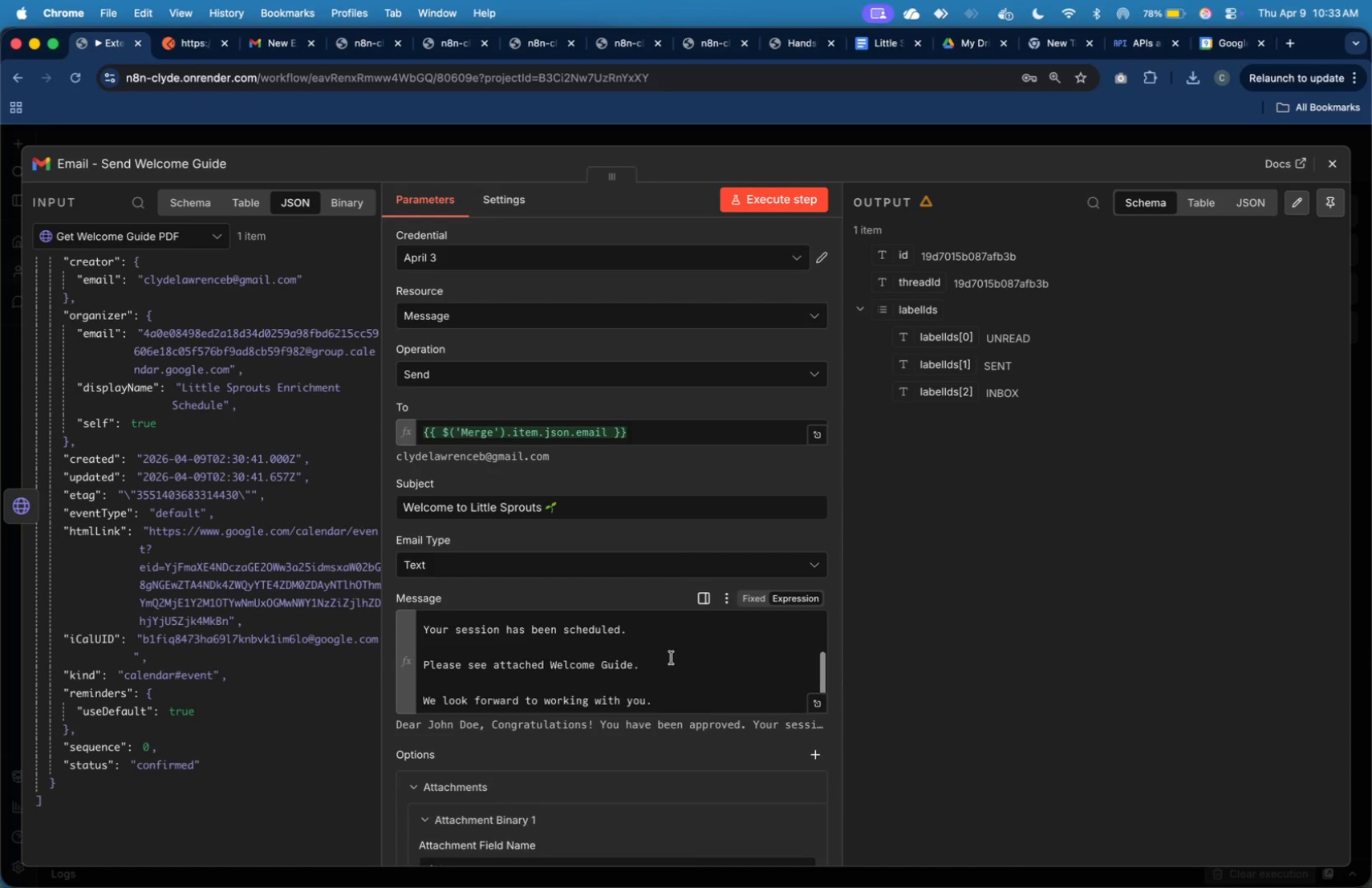 
left_click([672, 656])
 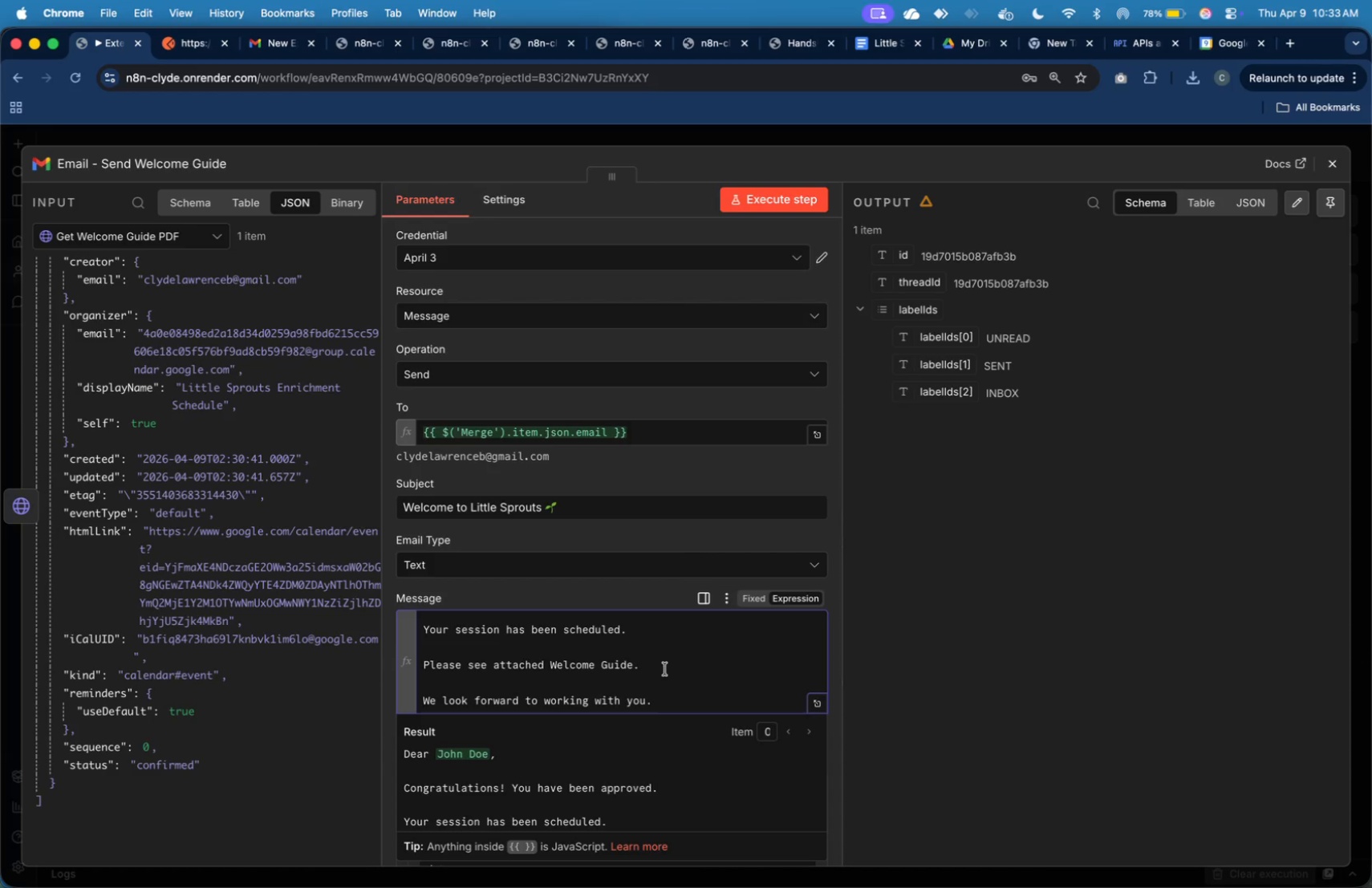 
left_click([662, 653])
 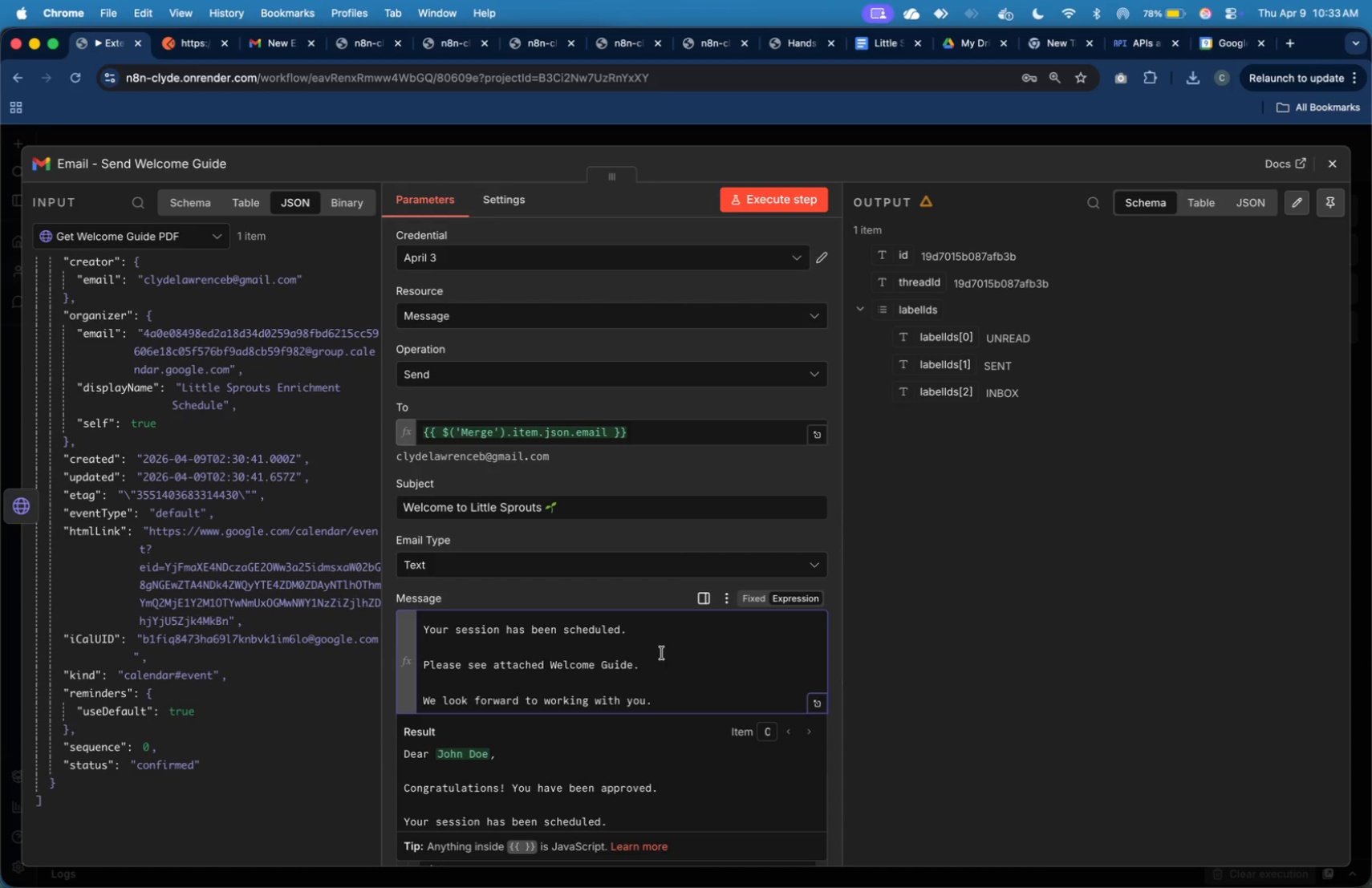 
key(Enter)
 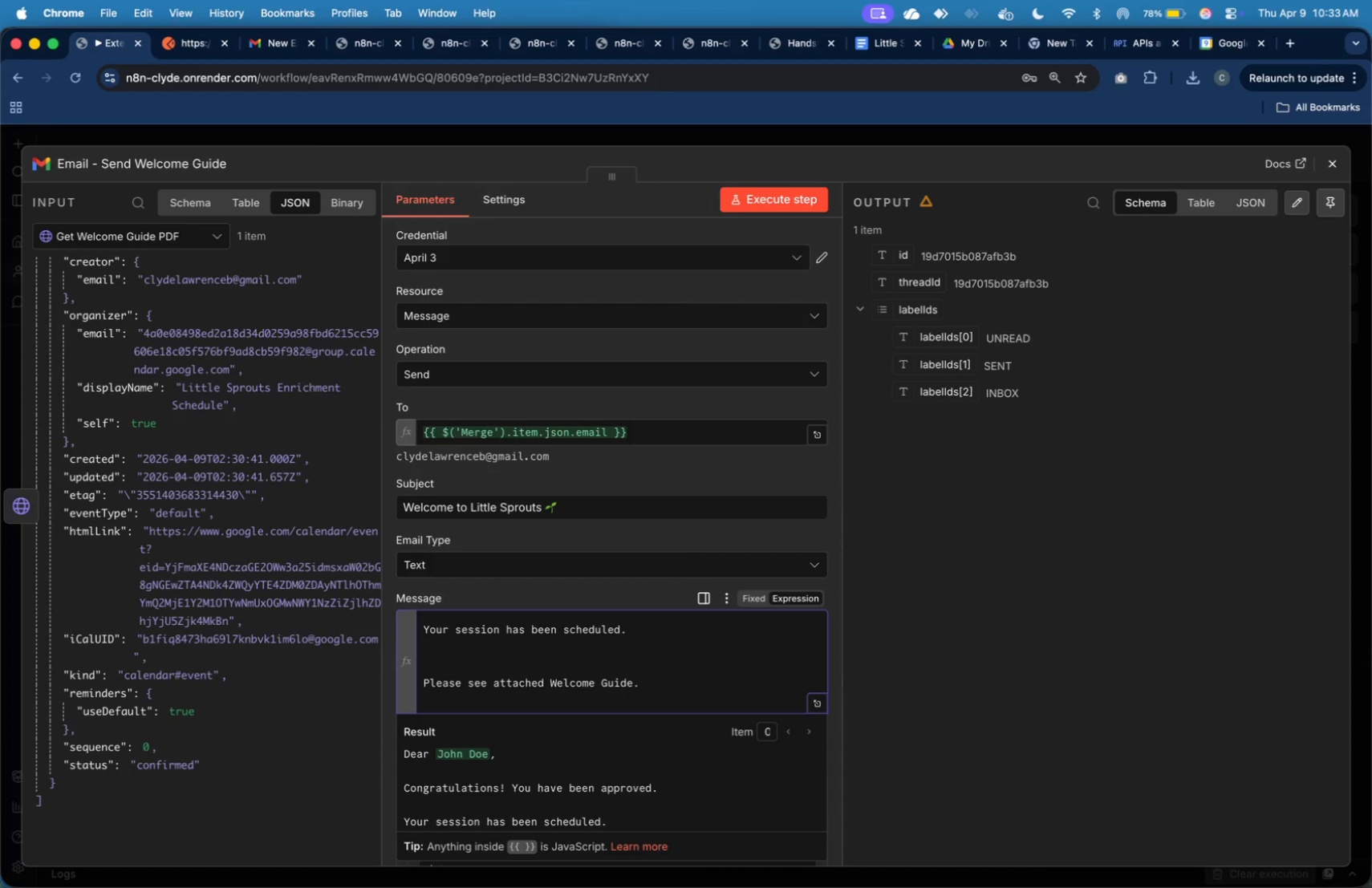 
key(ArrowUp)
 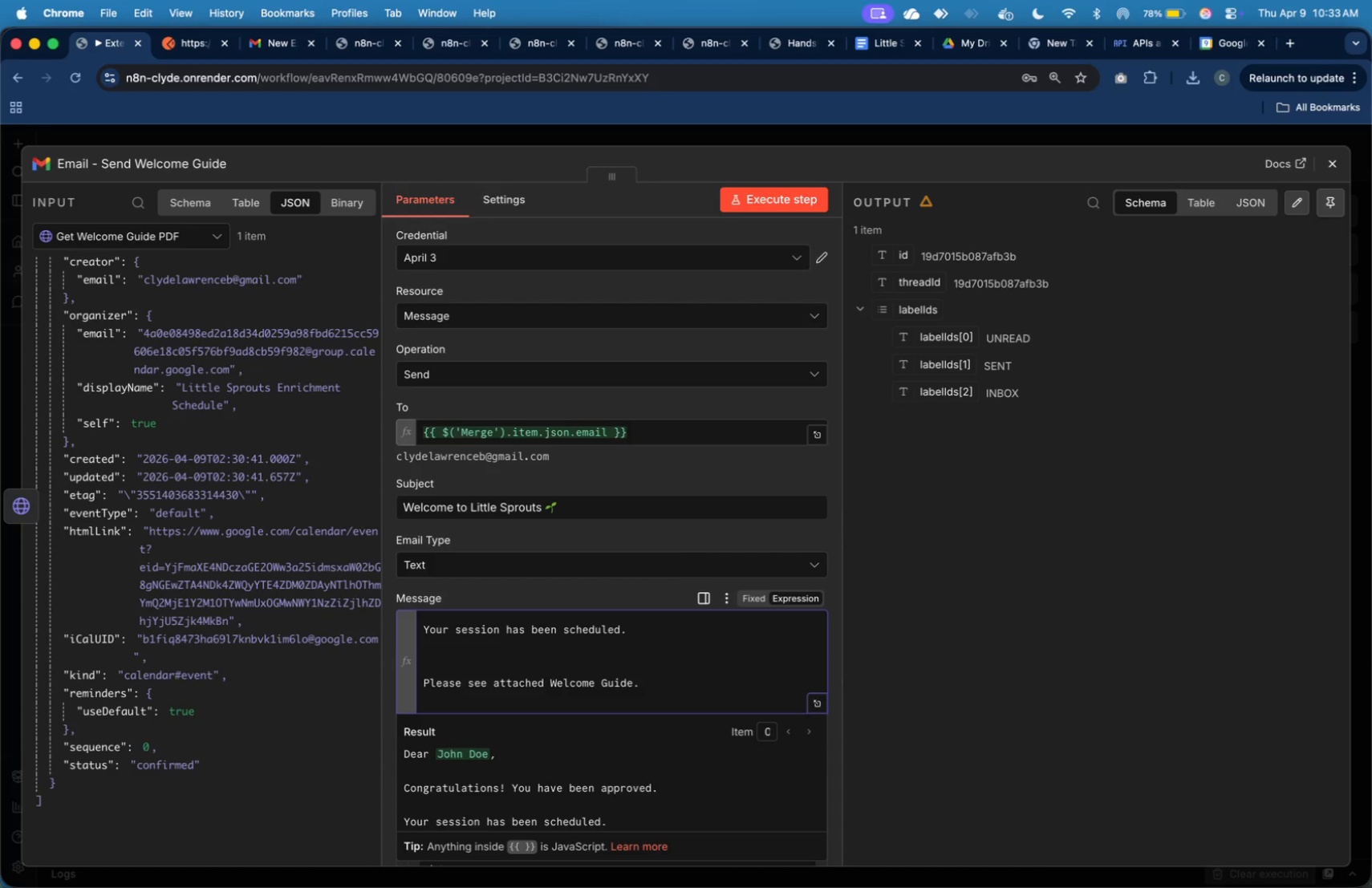 
key(Enter)
 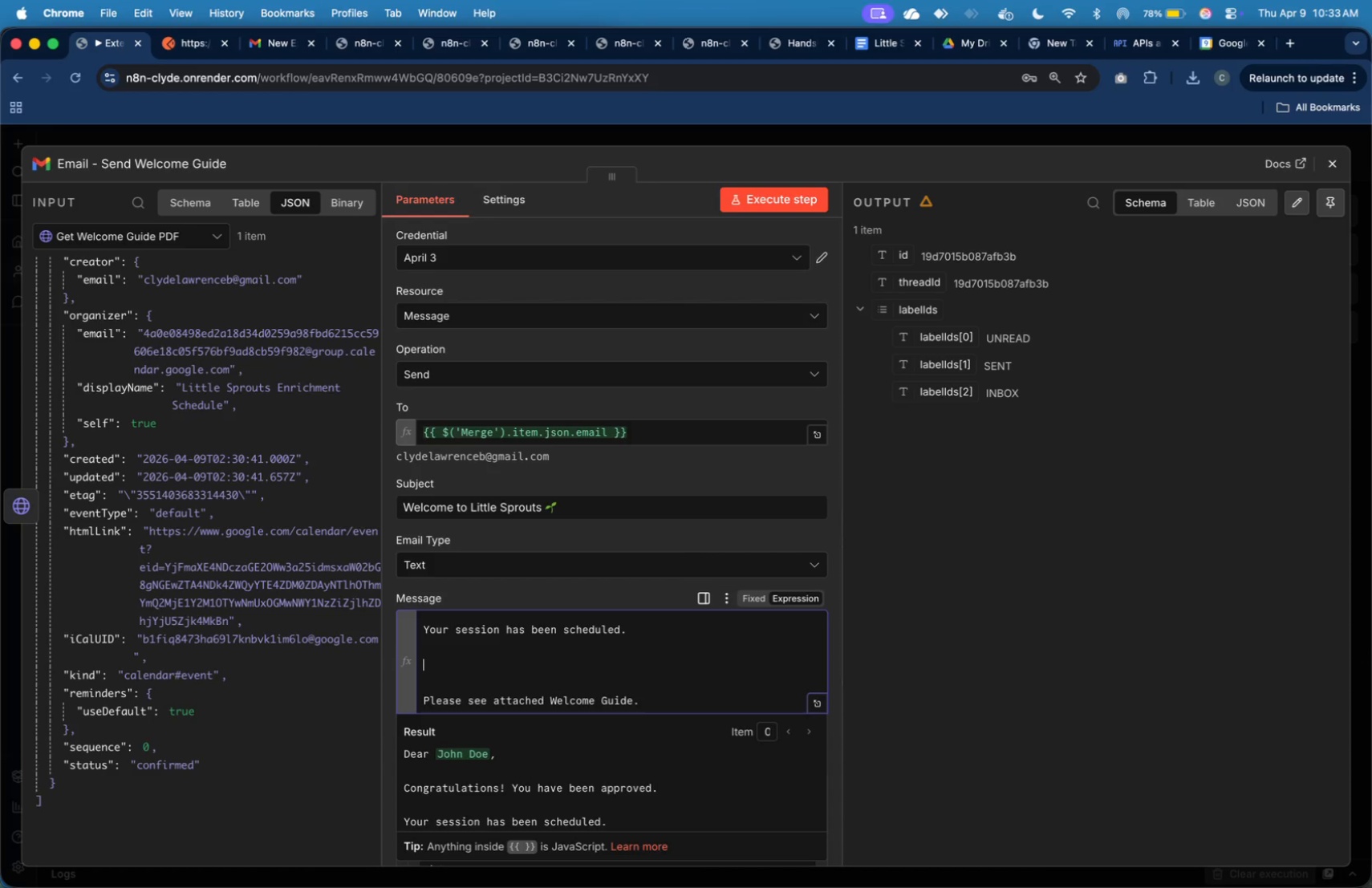 
type(View your session details:)
 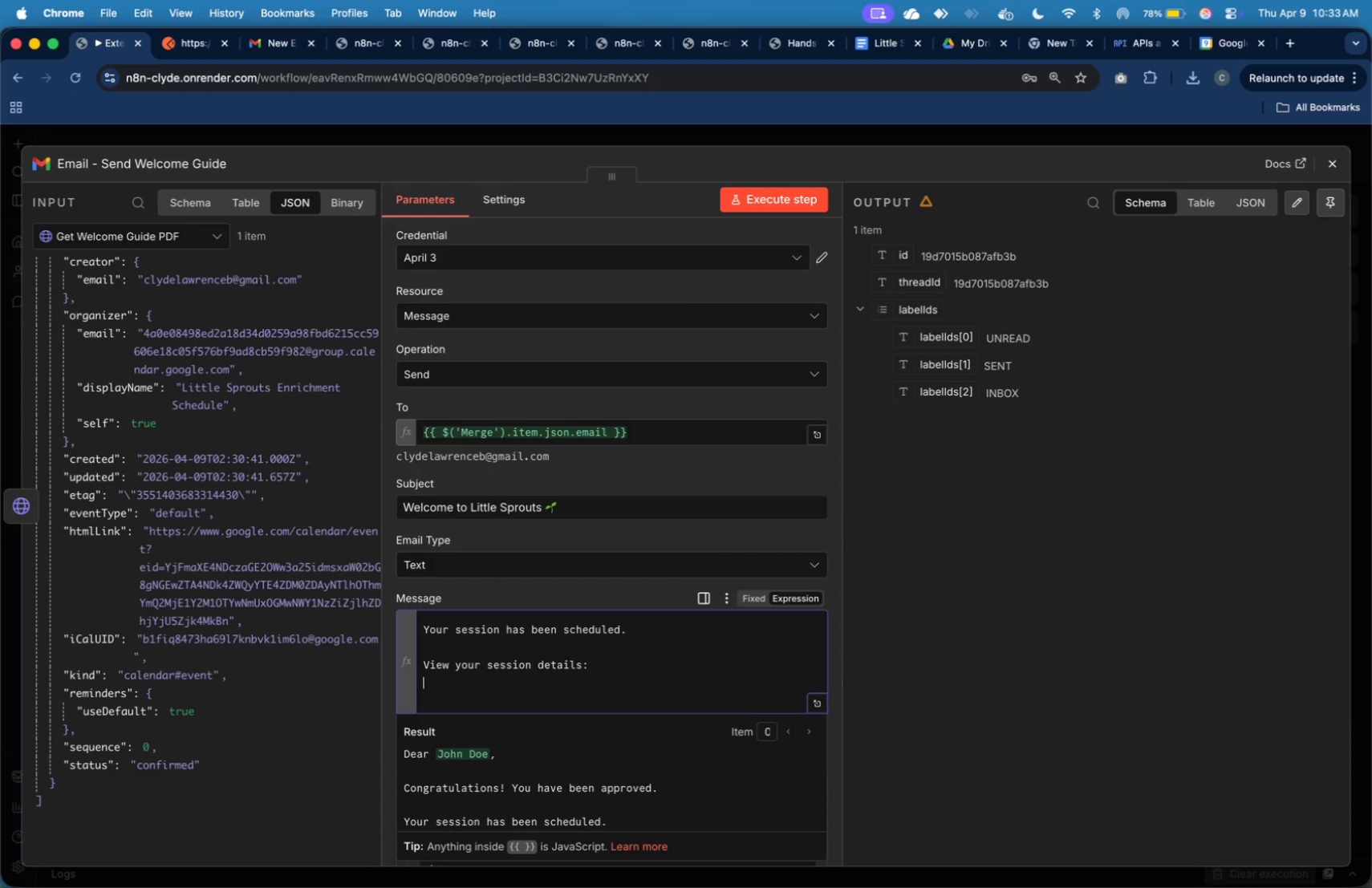 
key(Shift+Enter)
 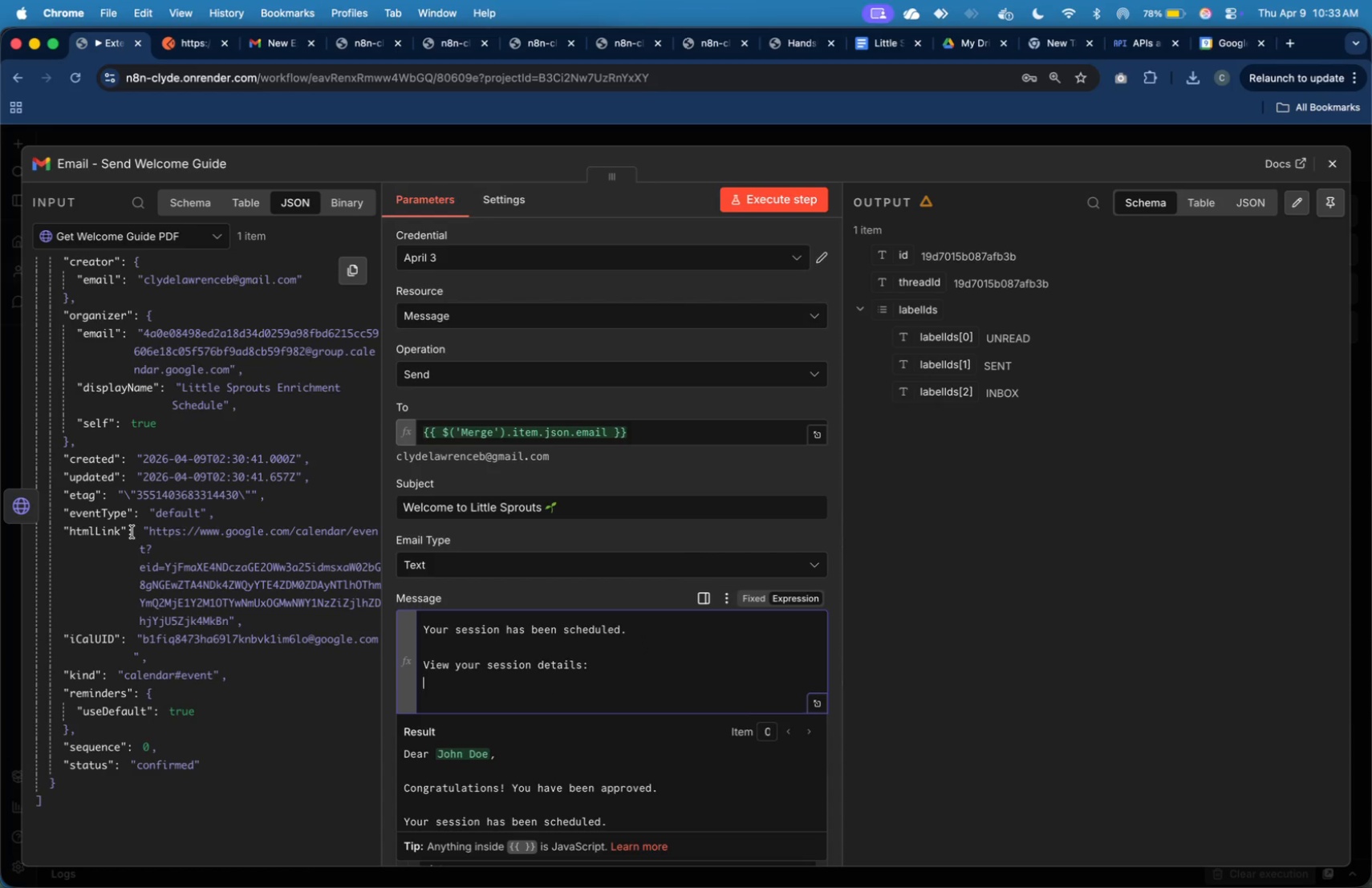 
left_click_drag(start_coordinate=[120, 533], to_coordinate=[563, 696])
 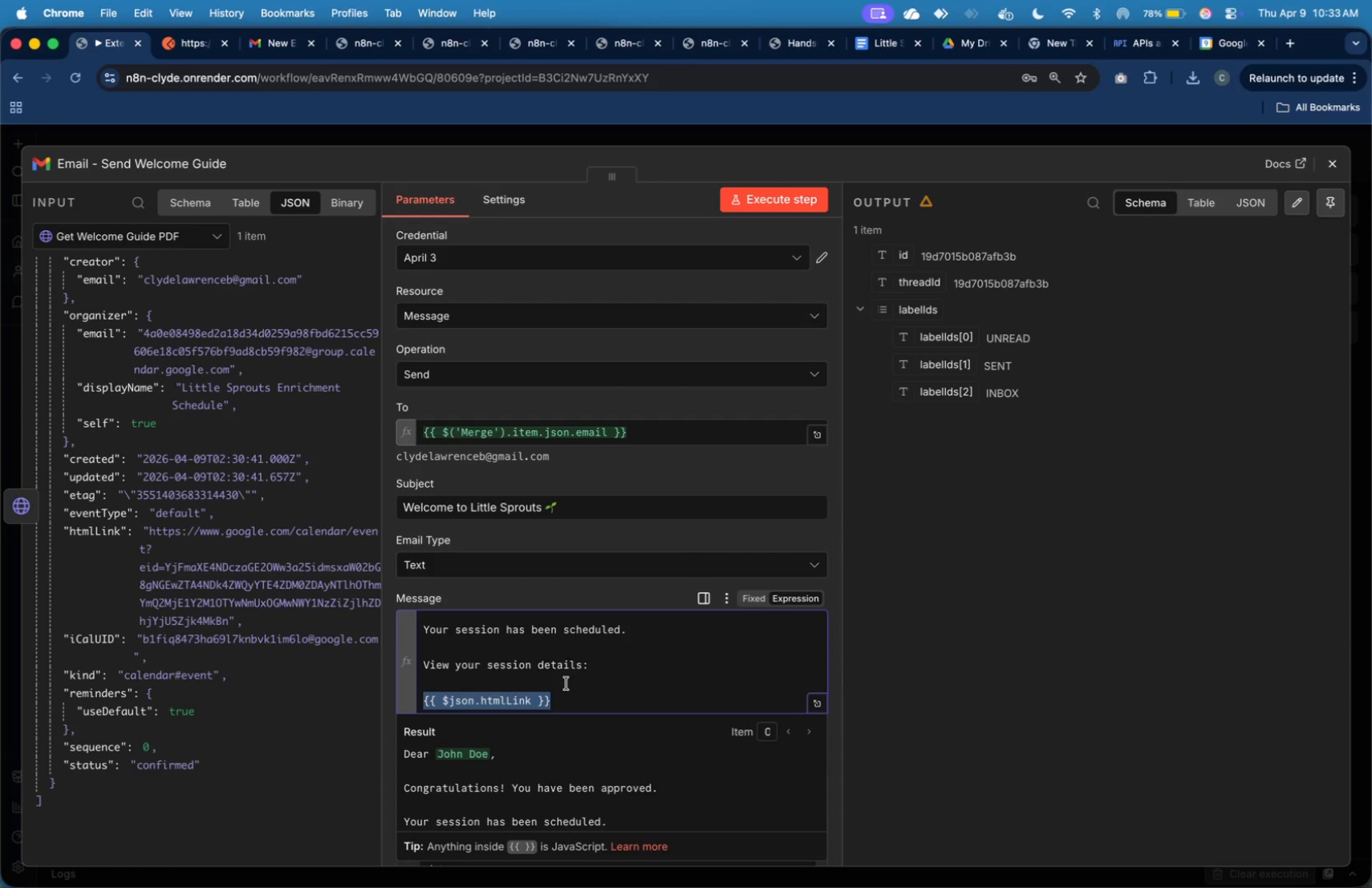 
scroll: coordinate [567, 683], scroll_direction: down, amount: 4.0
 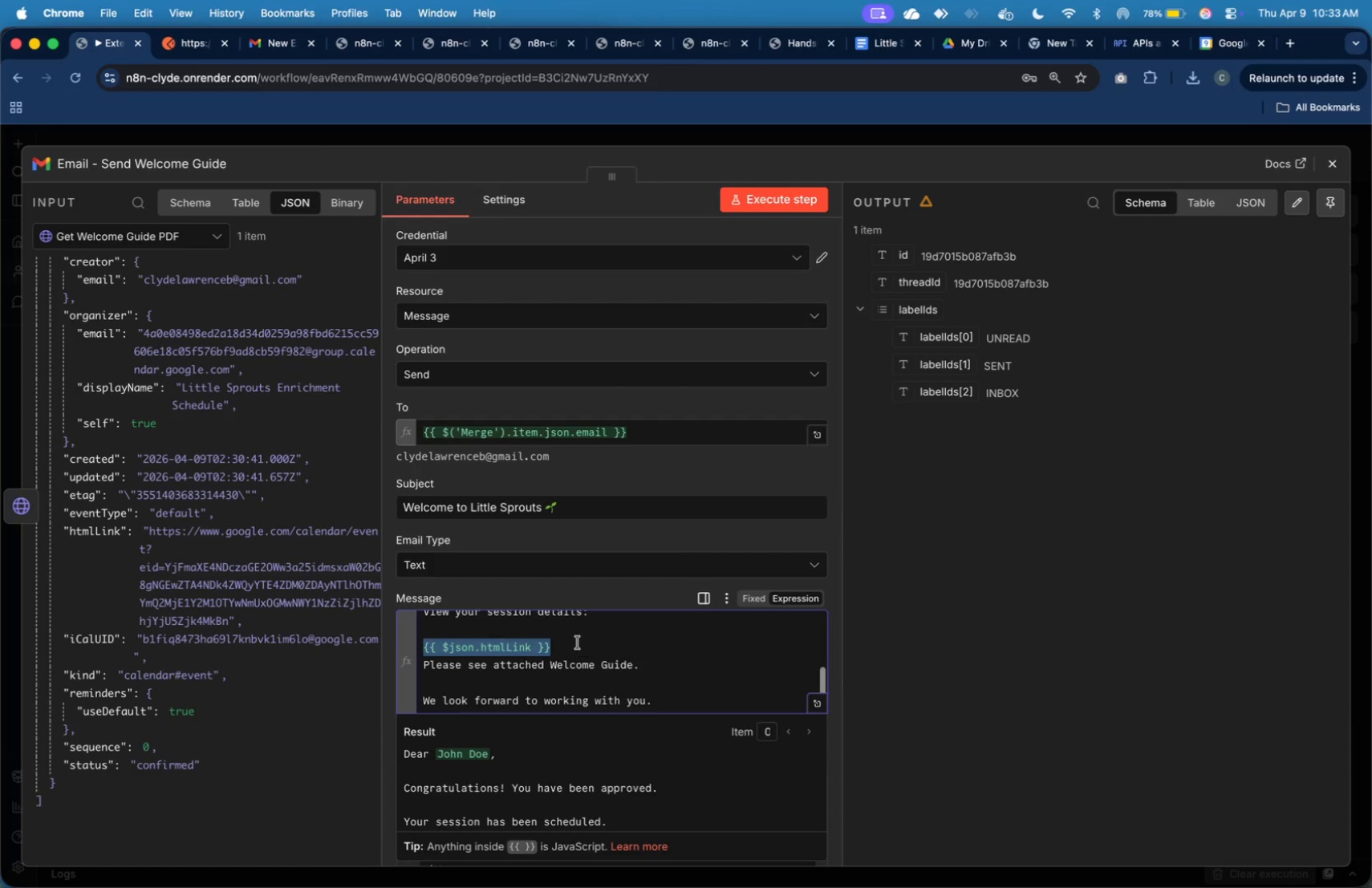 
left_click([578, 643])
 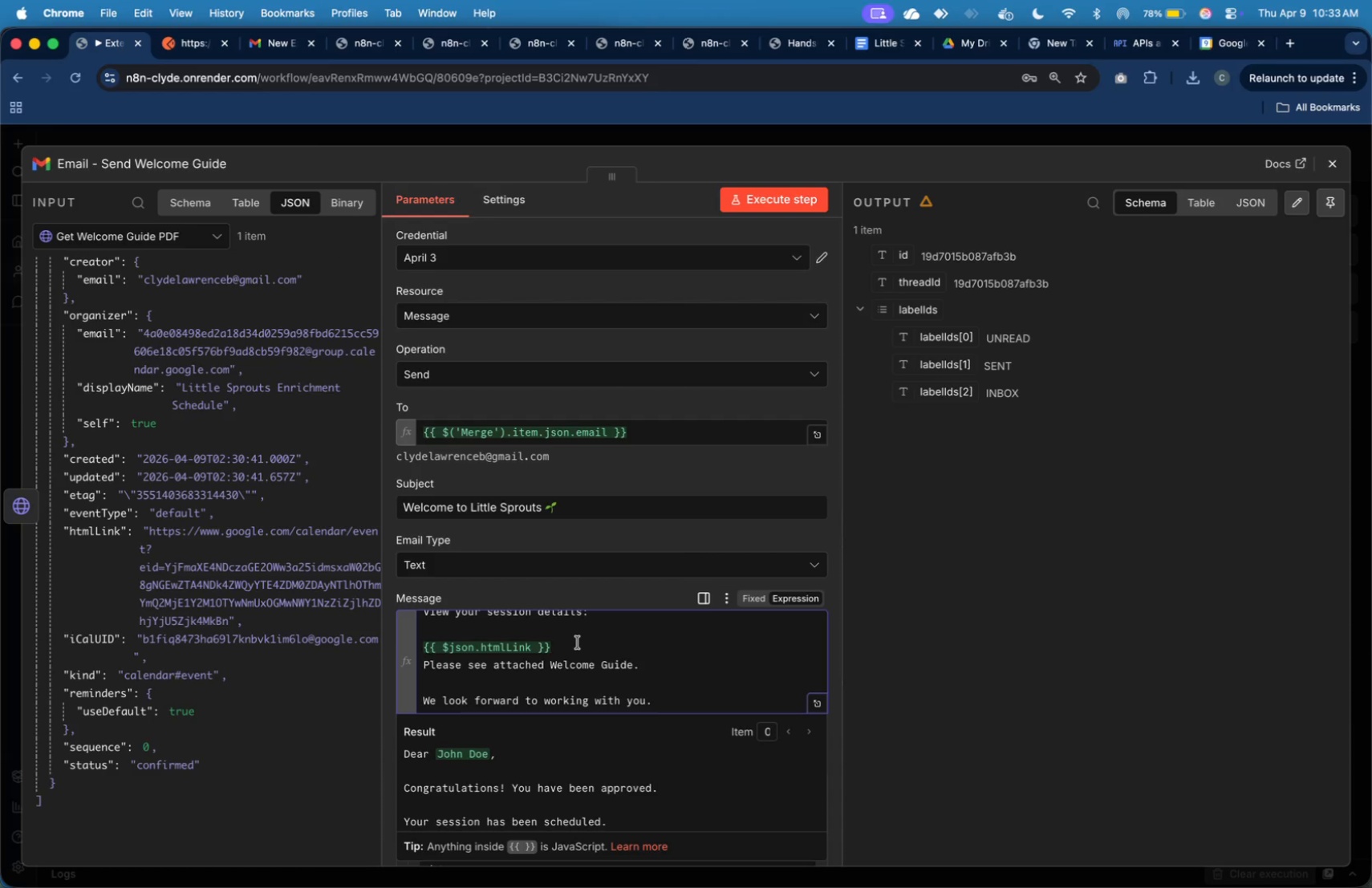 
key(Enter)
 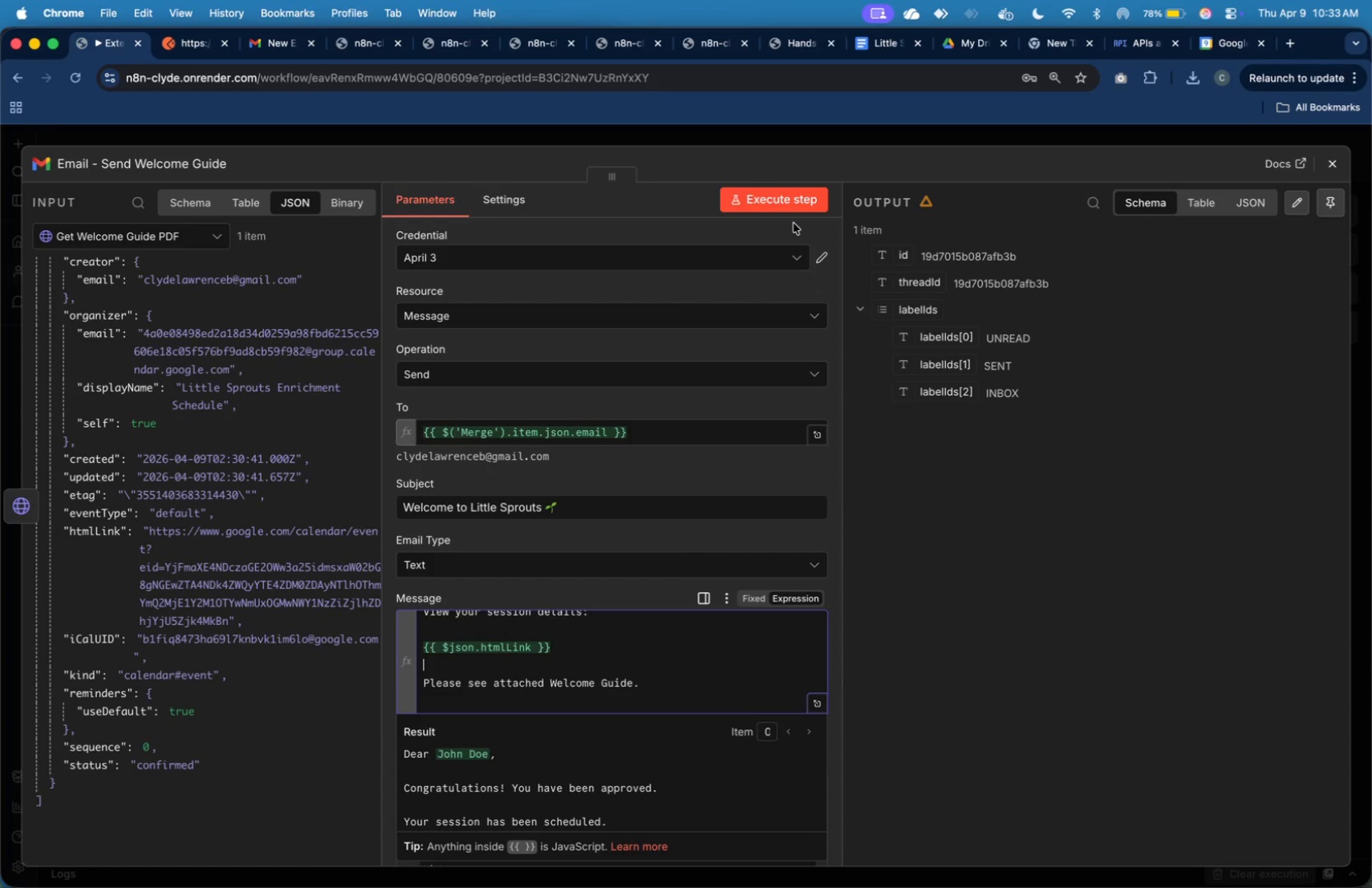 
wait(12.18)
 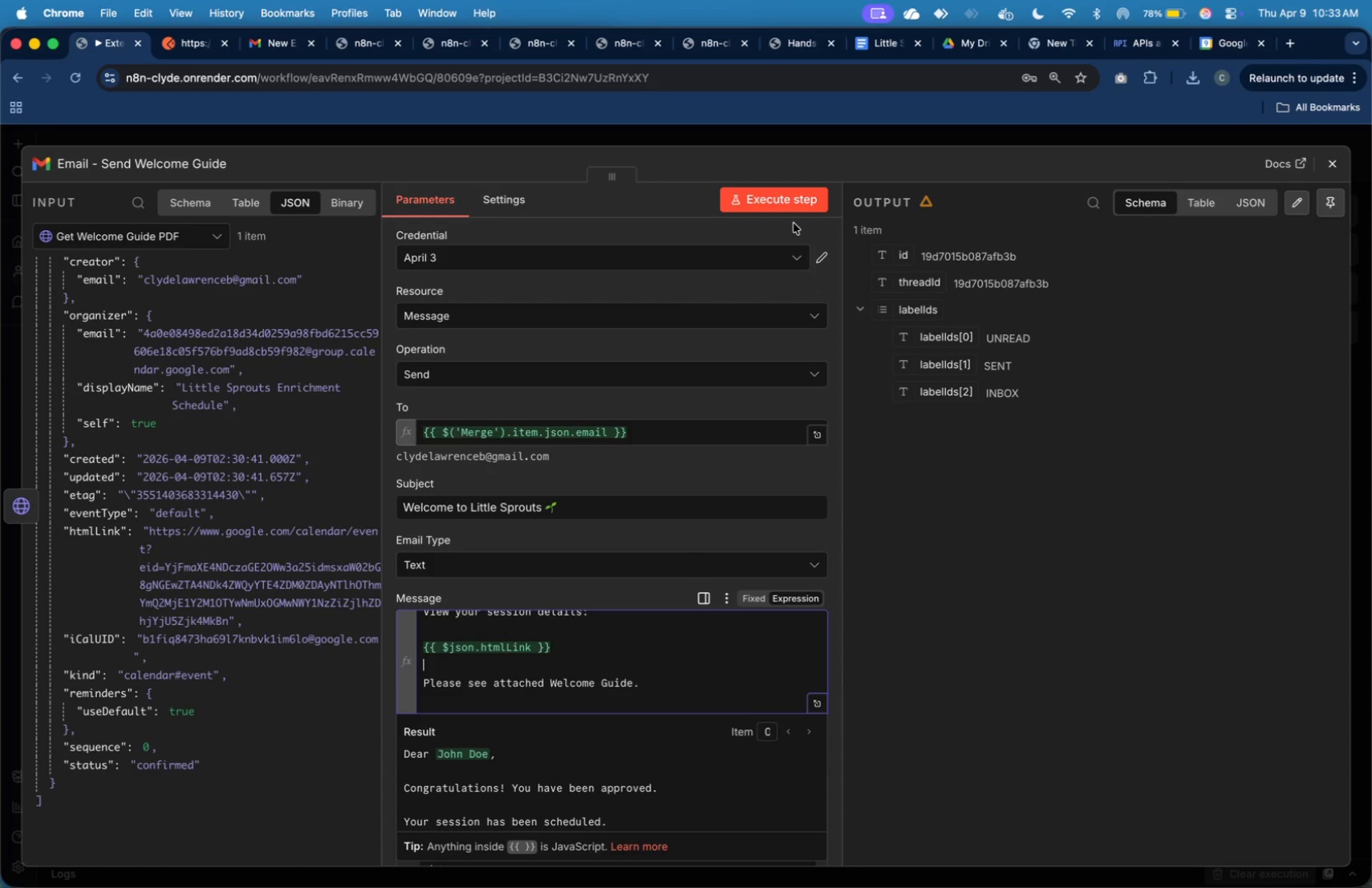 
left_click([796, 207])
 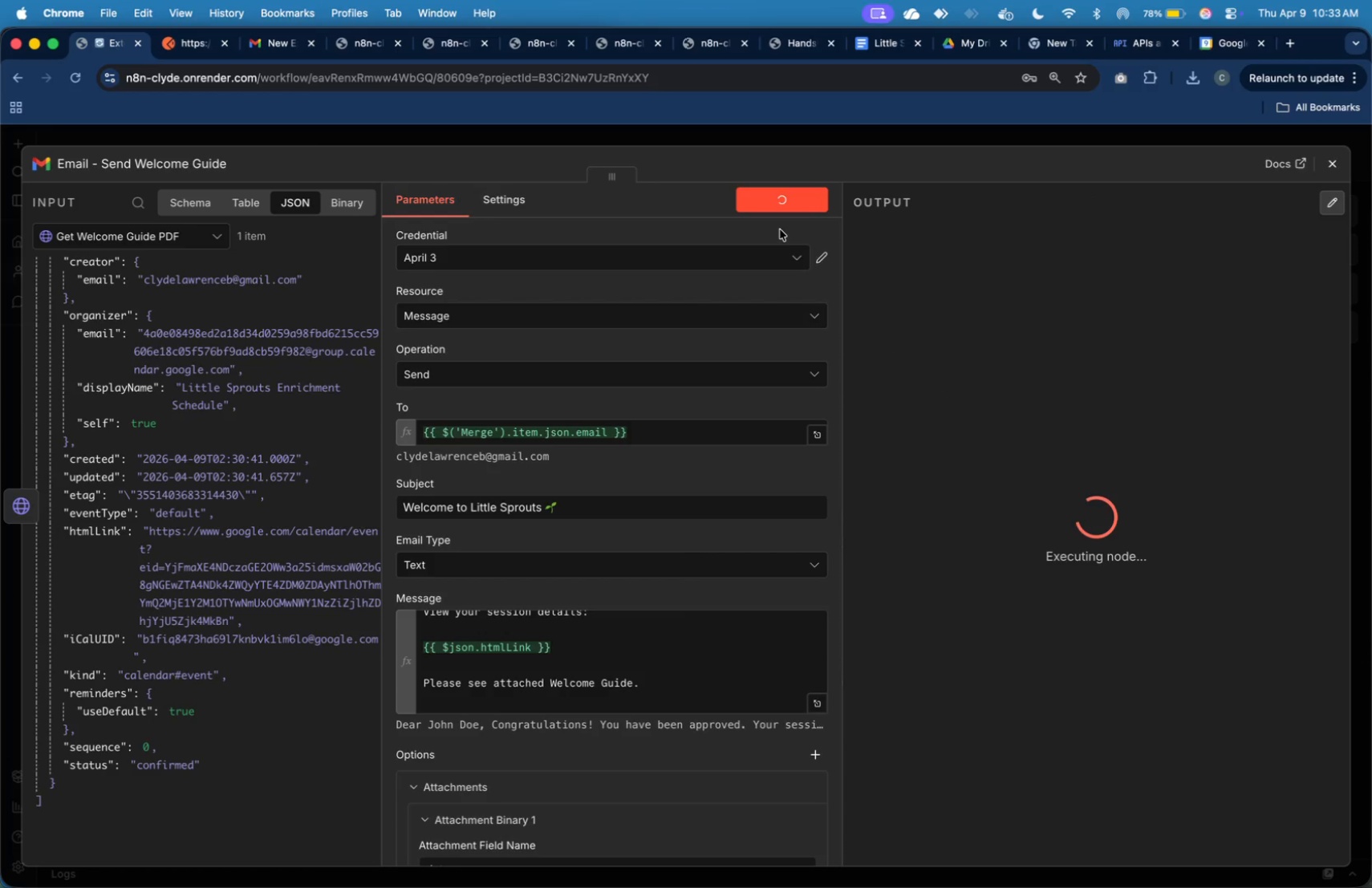 
wait(10.9)
 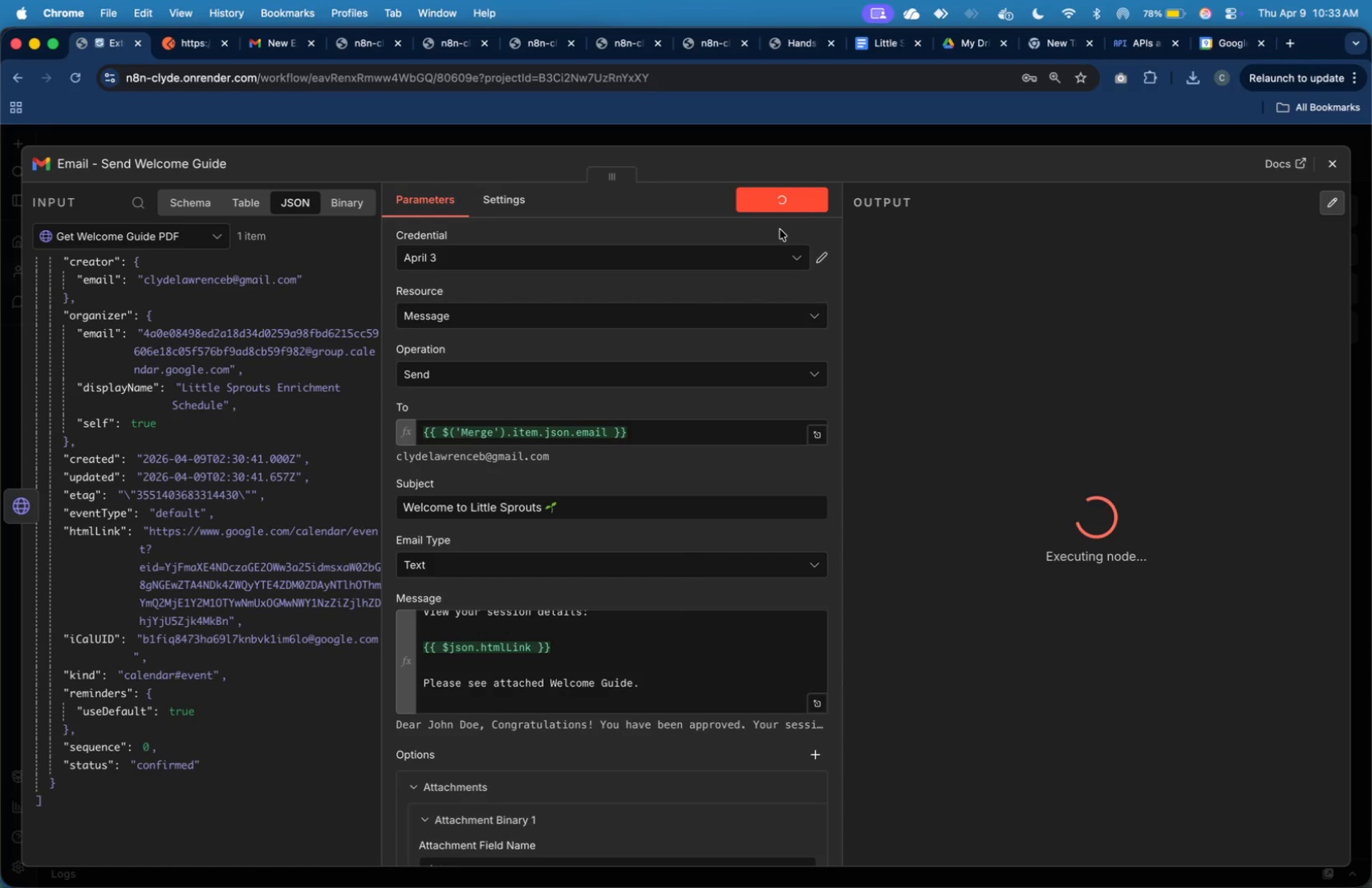 
double_click([117, 231])
 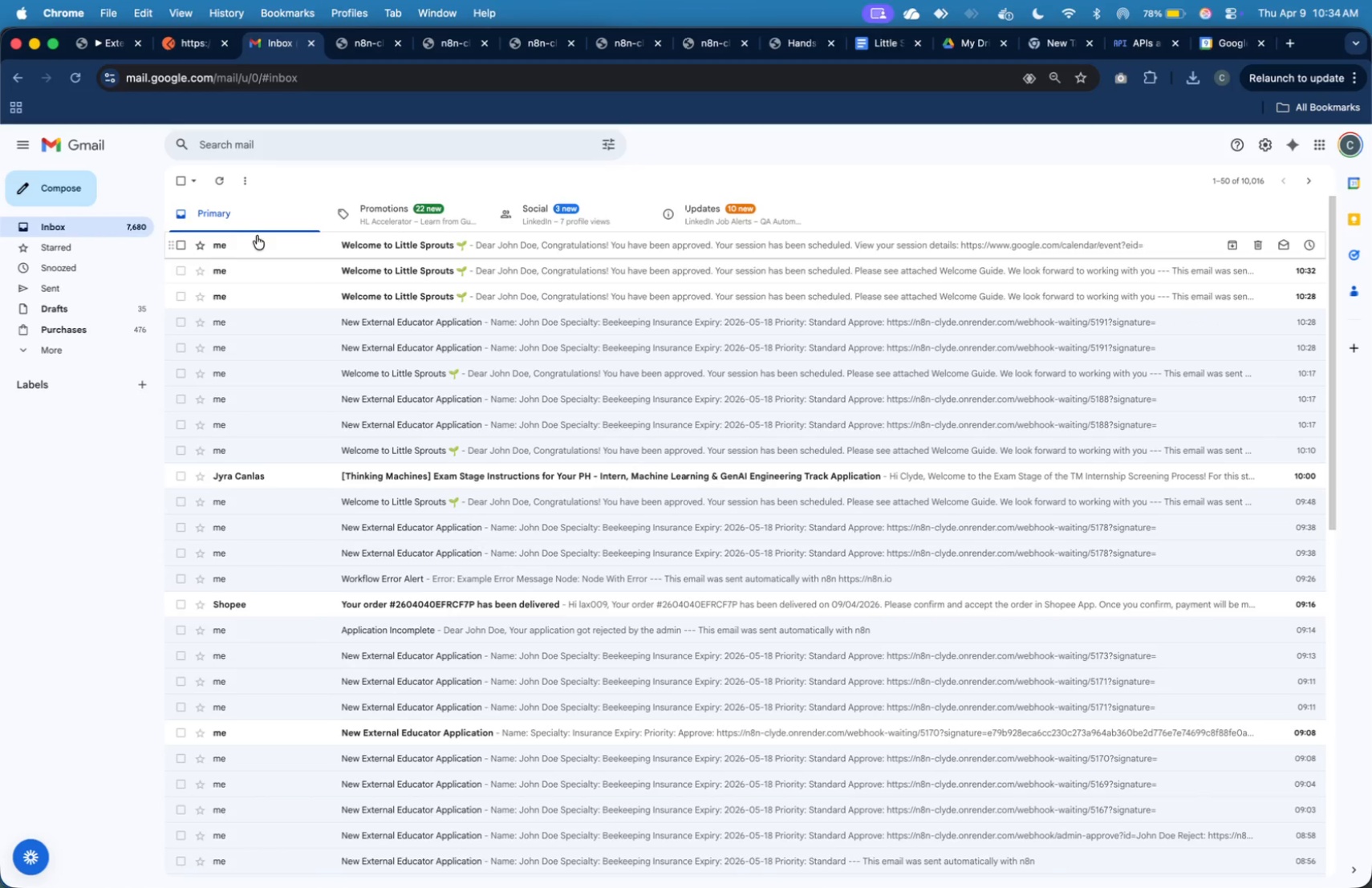 
left_click([267, 238])
 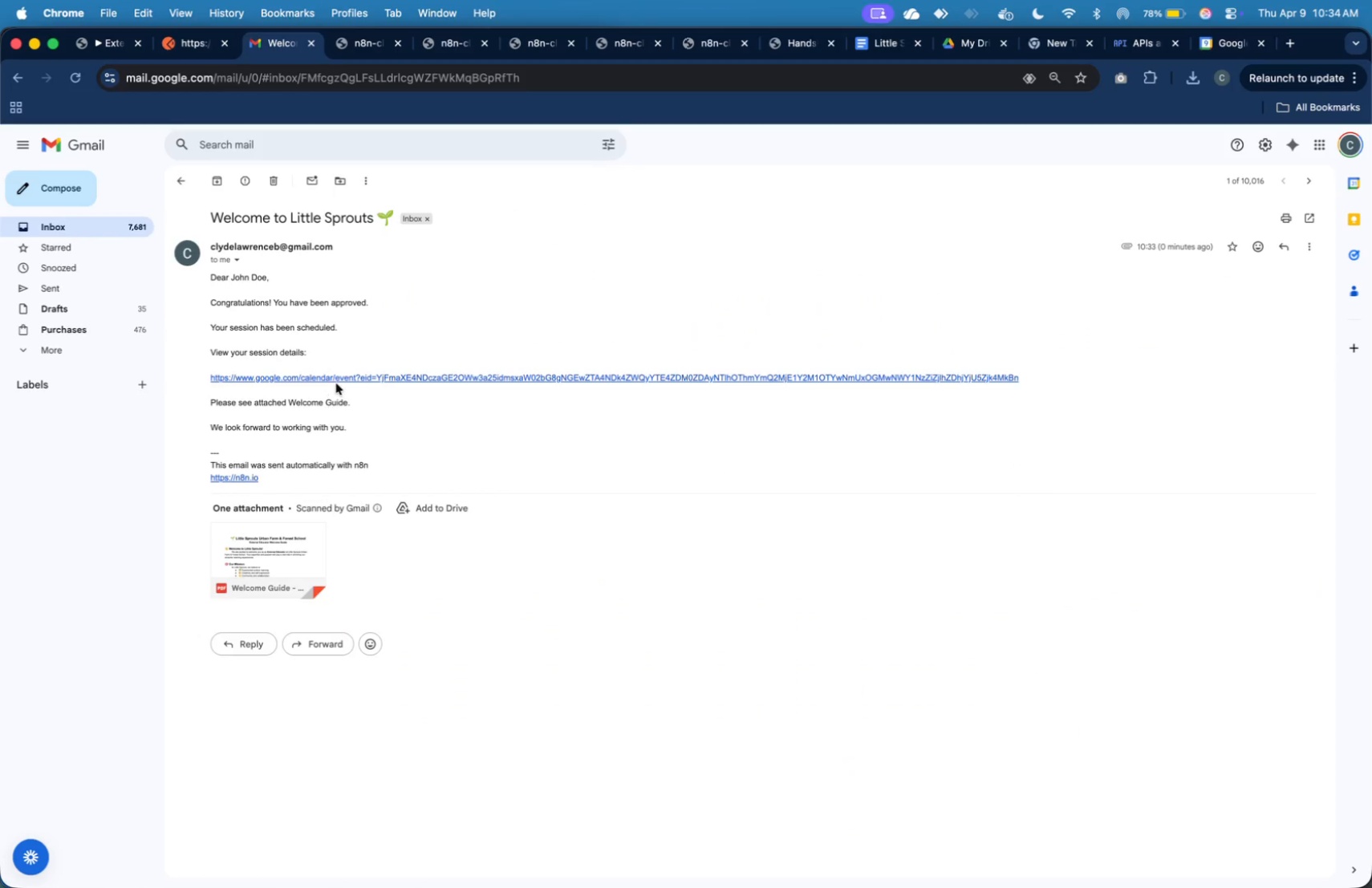 
left_click([338, 376])
 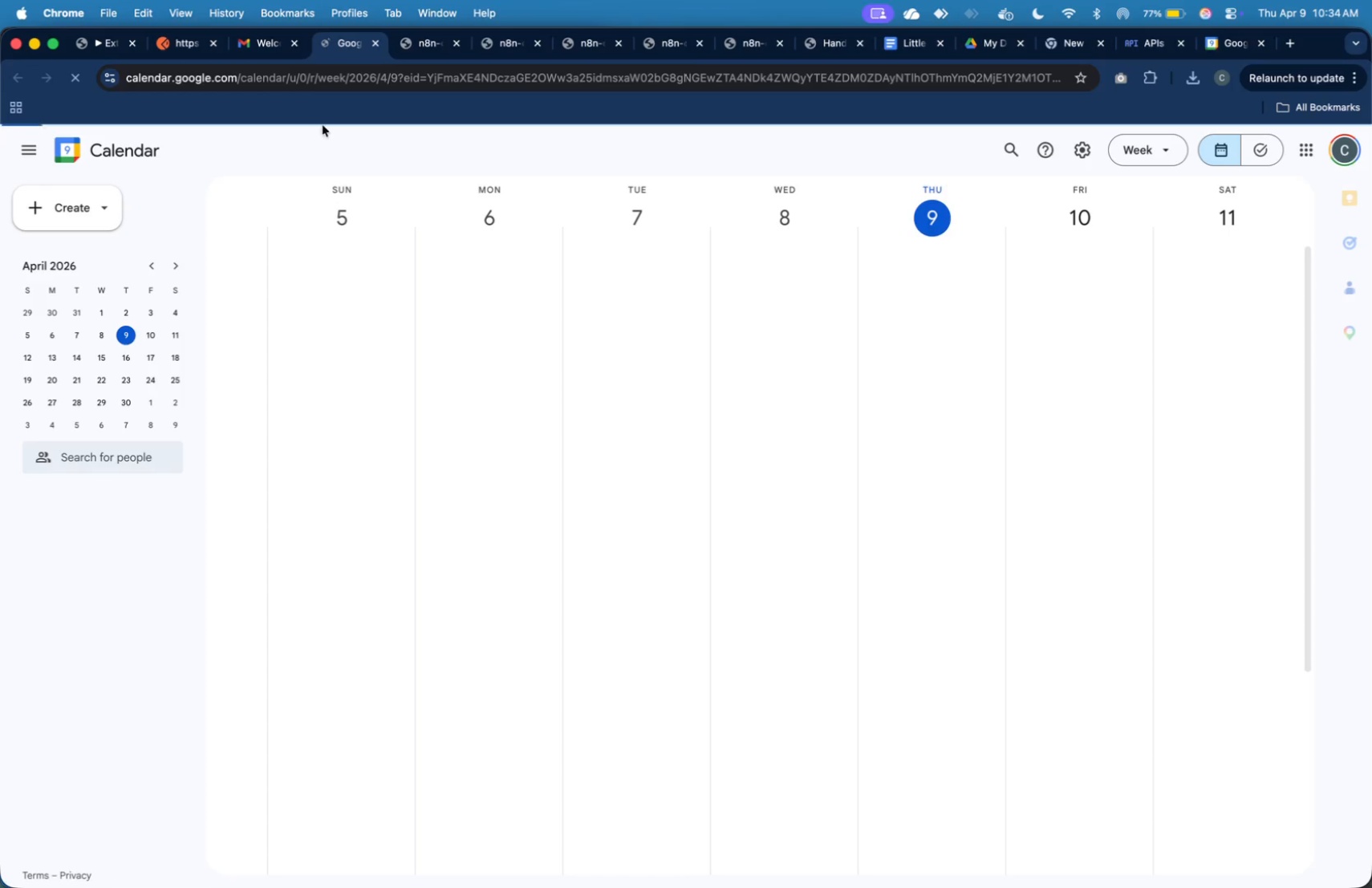 
left_click([261, 56])
 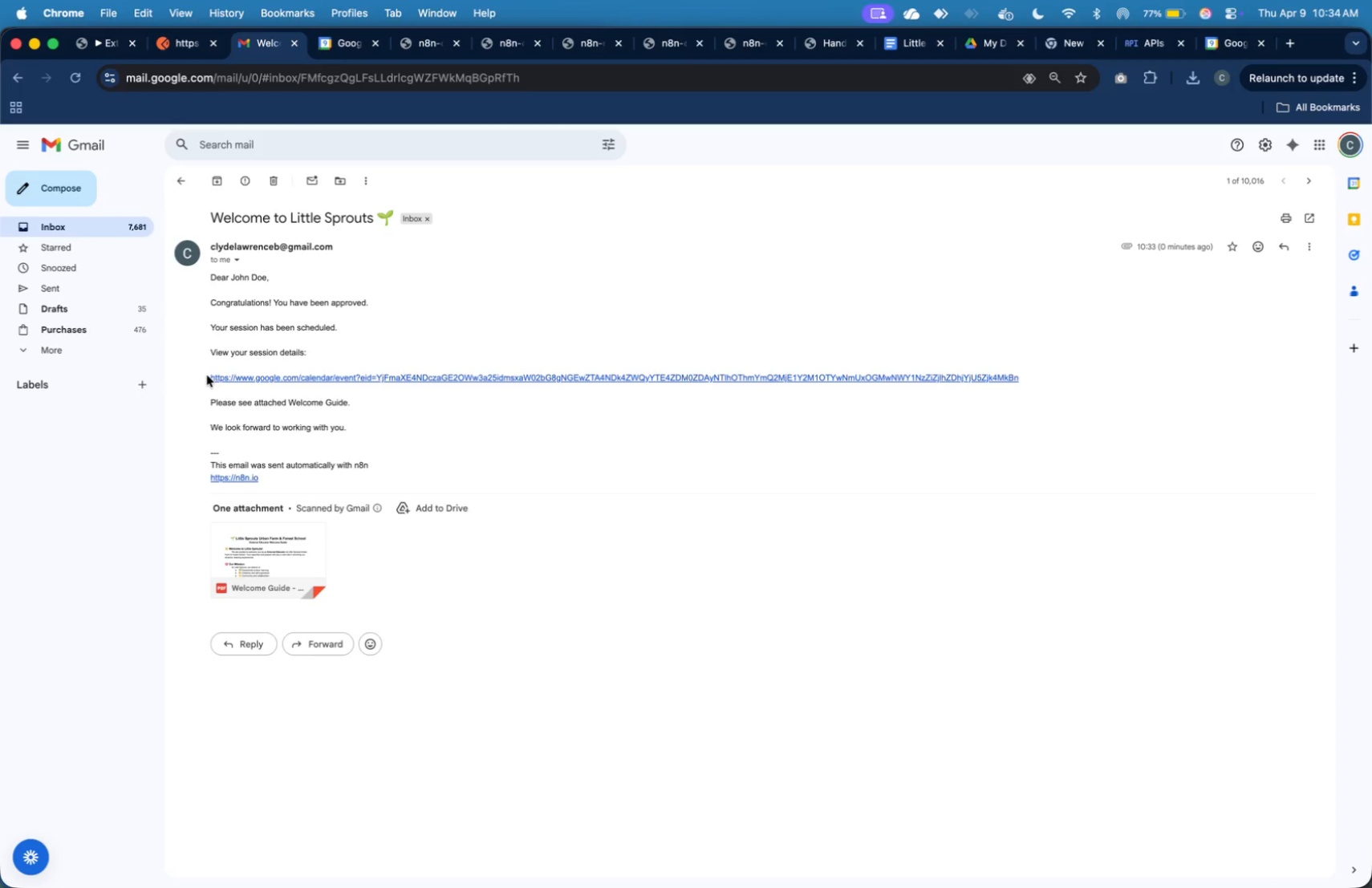 
right_click([215, 379])
 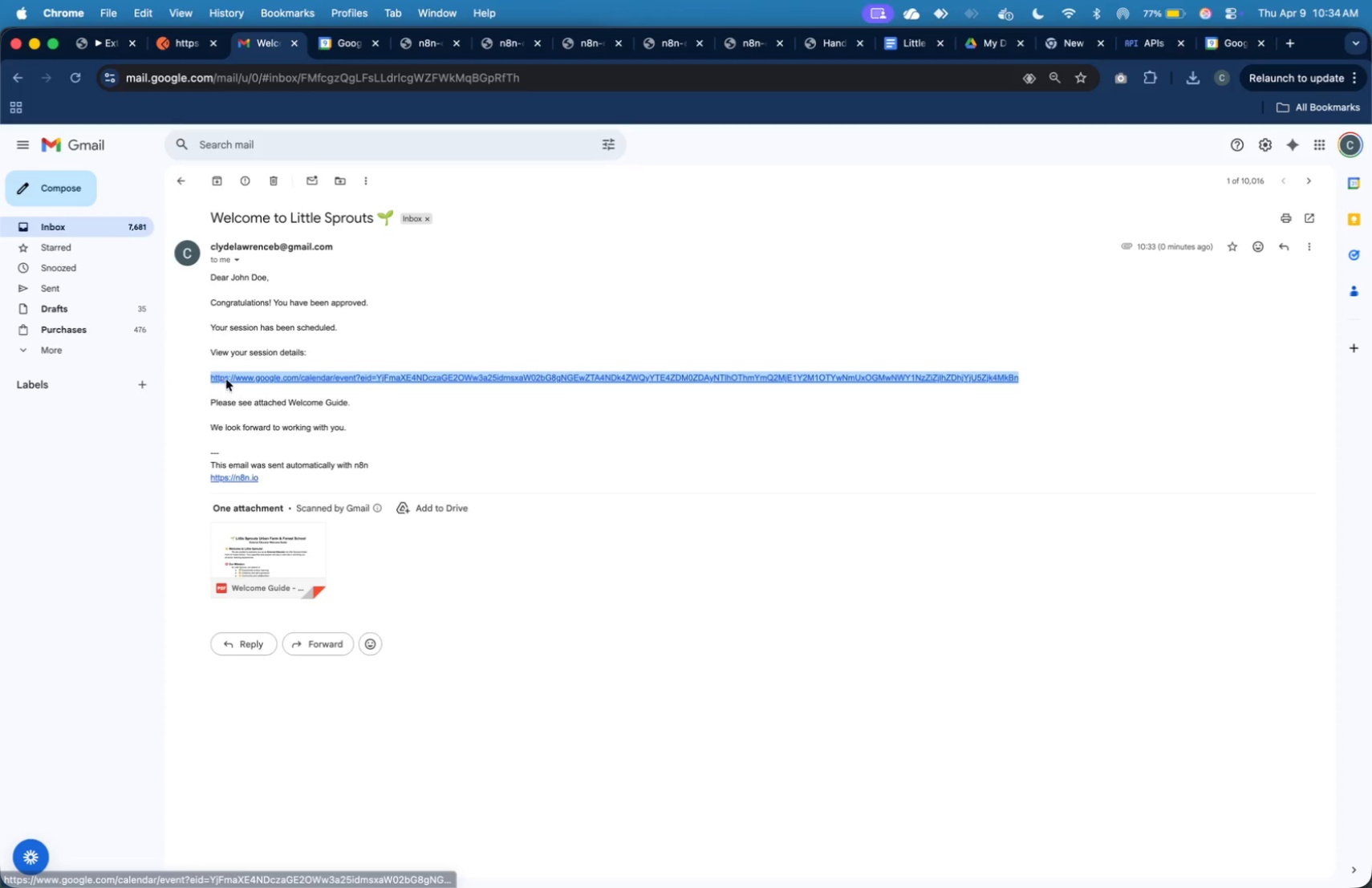 
right_click([229, 379])
 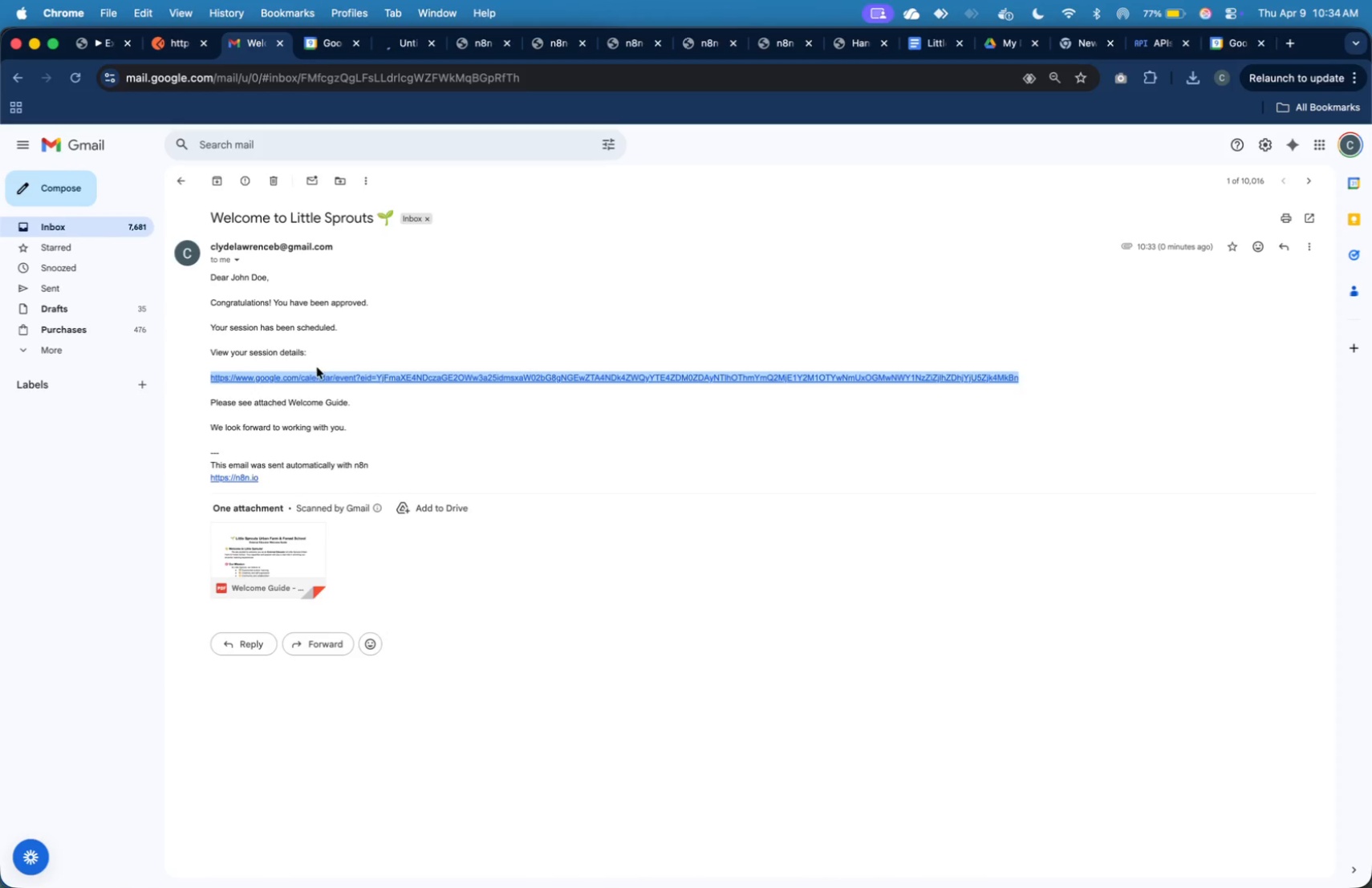 
right_click([317, 375])
 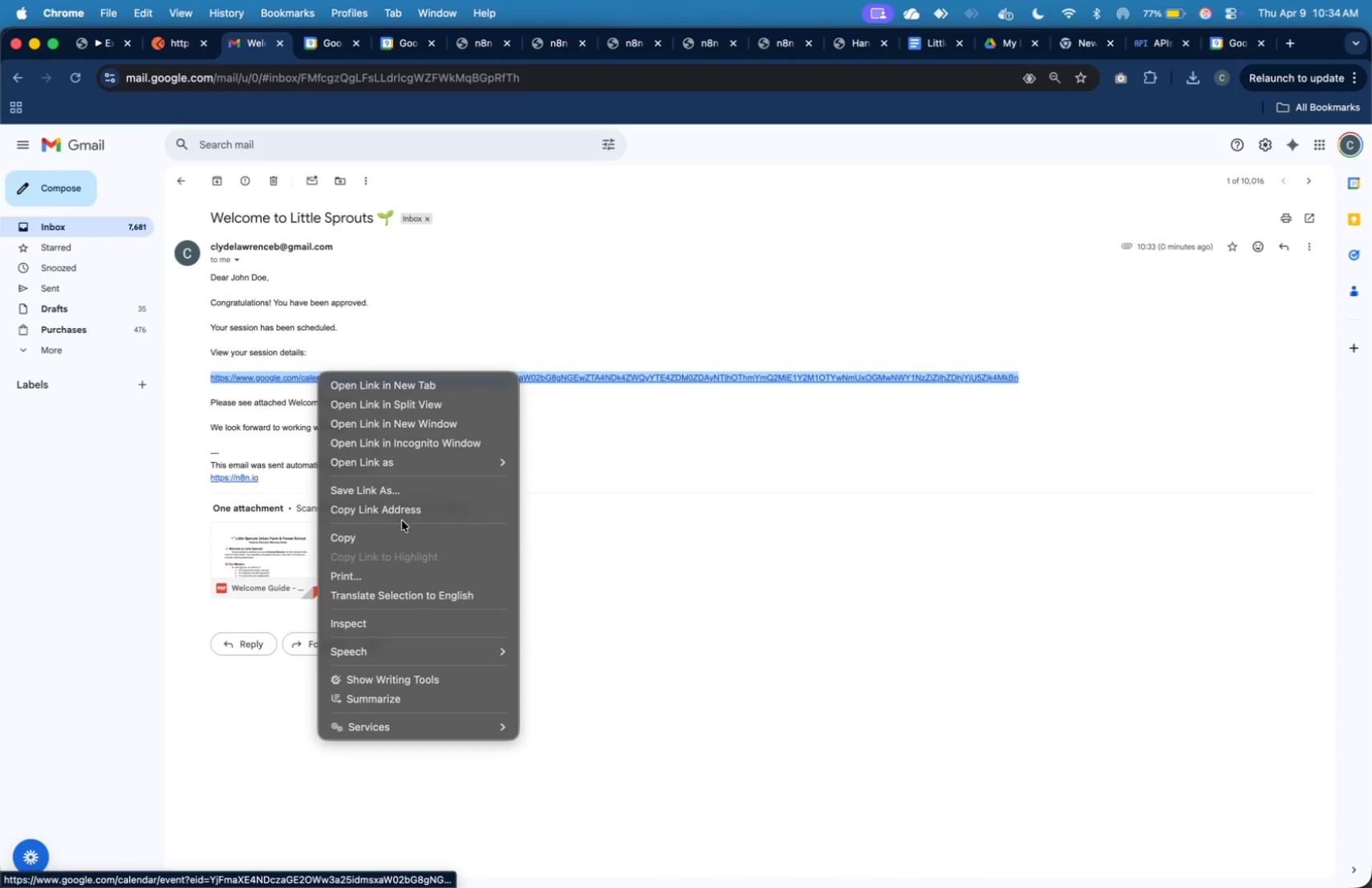 
left_click([404, 533])
 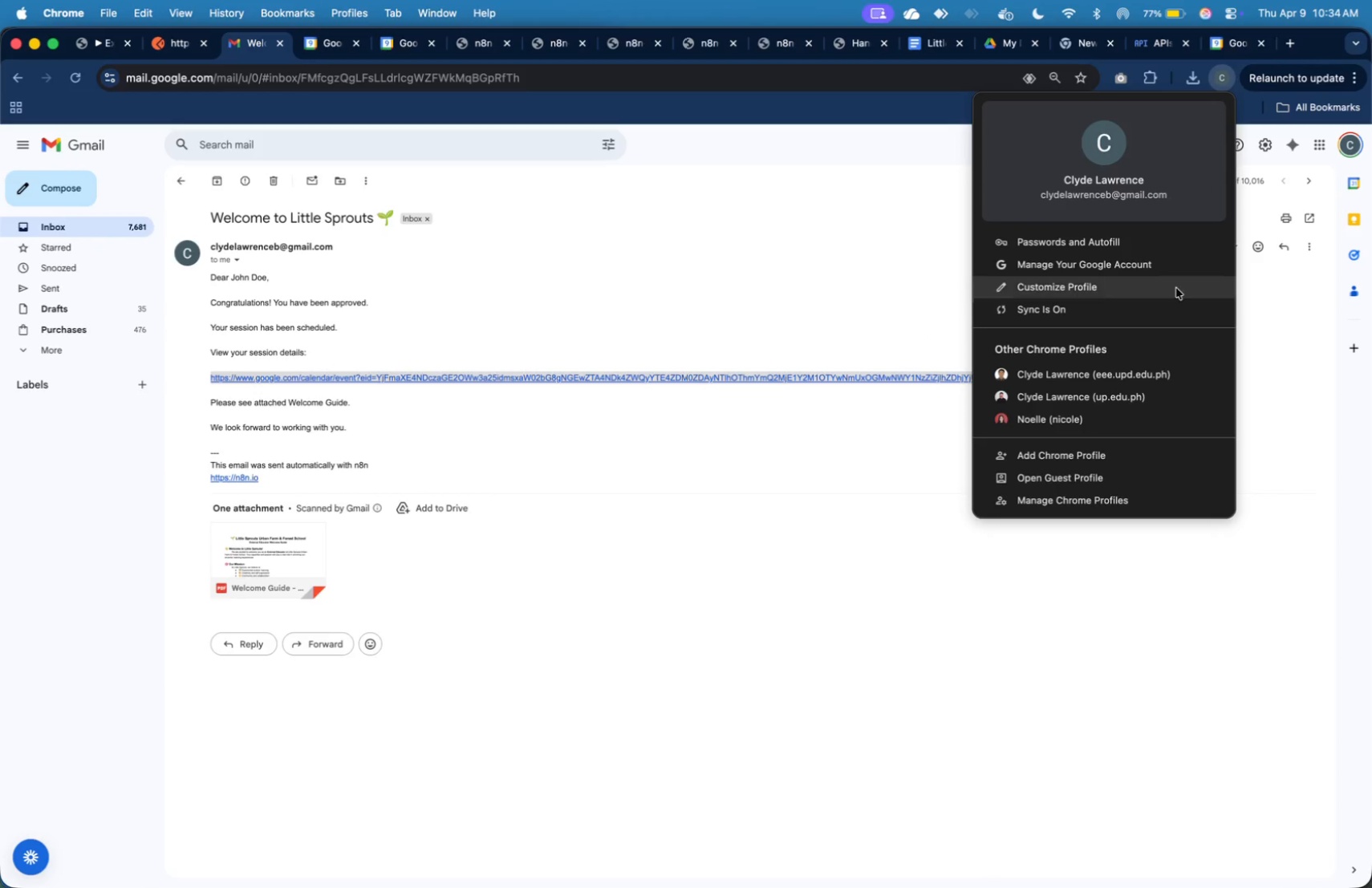 
left_click([1163, 392])
 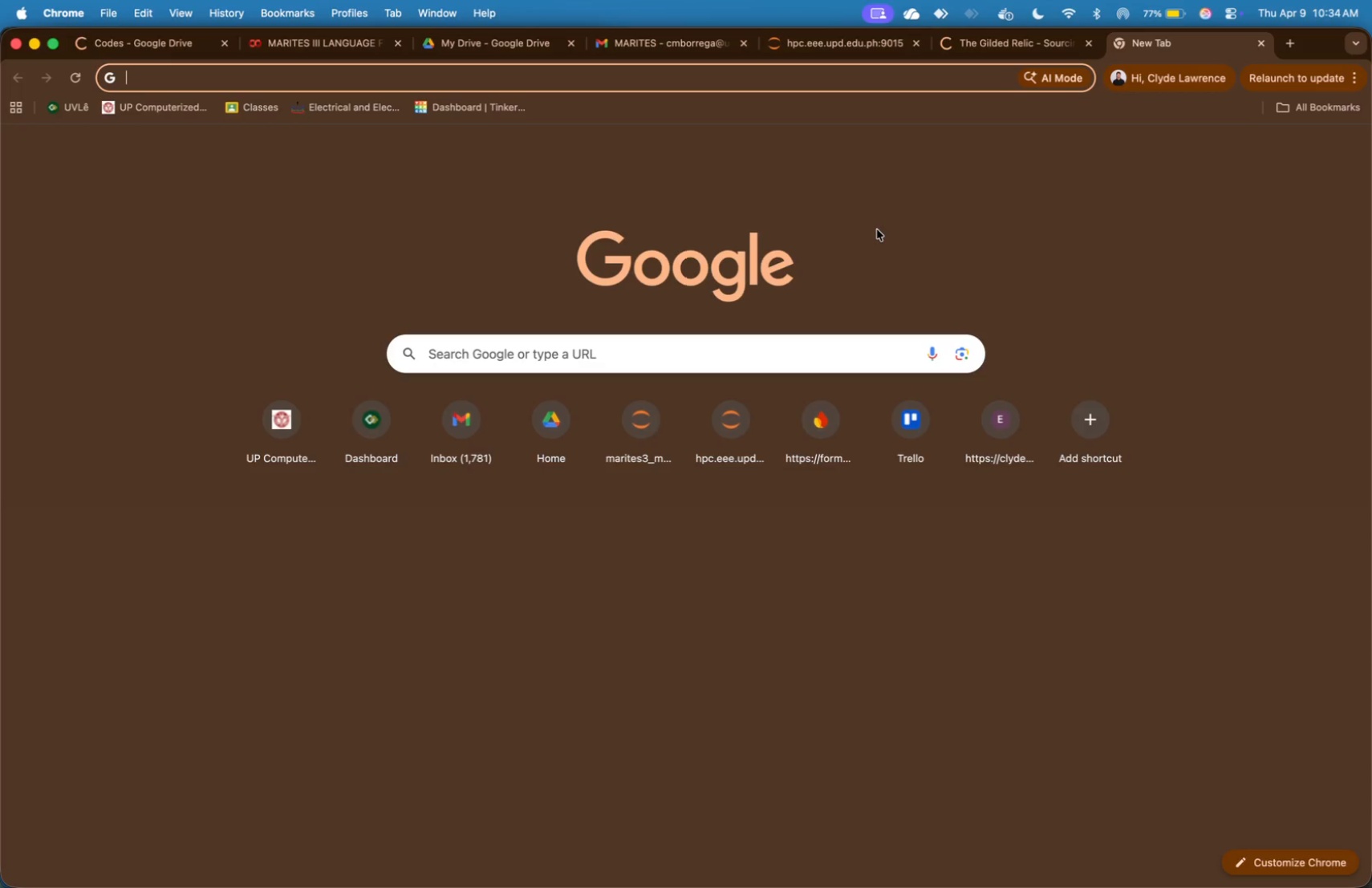 
key(Meta+V)
 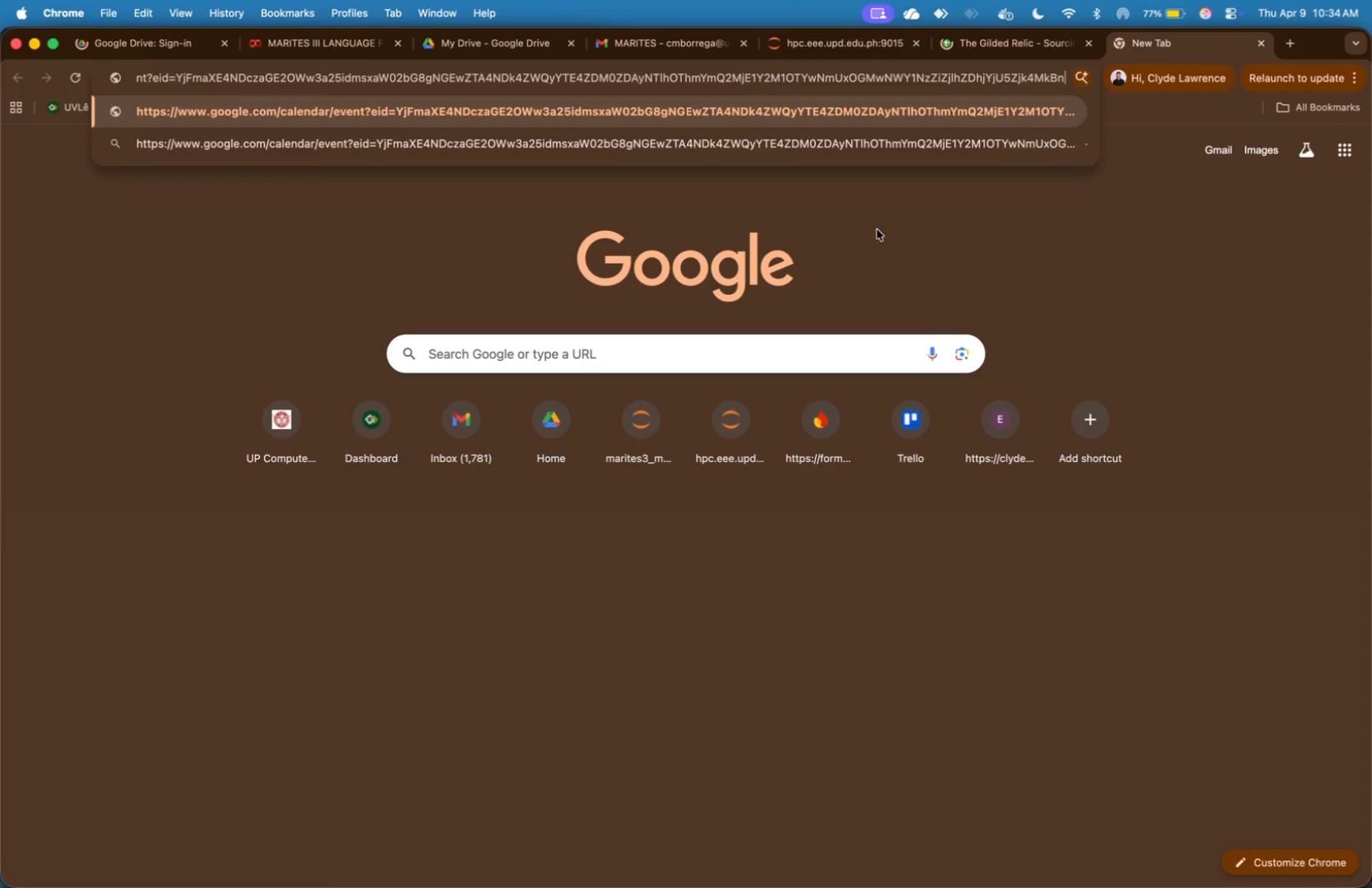 
key(Enter)
 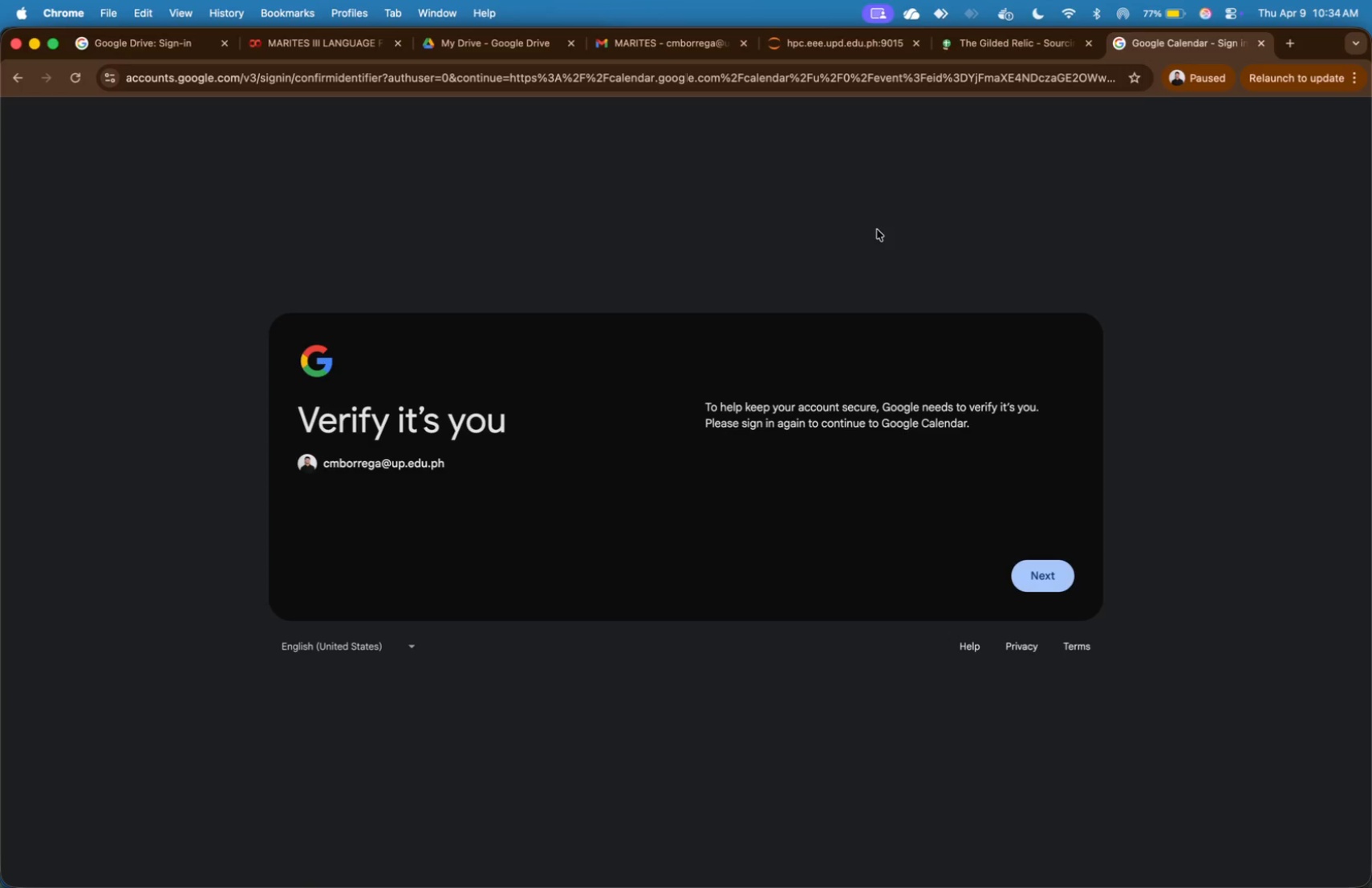 
left_click([1043, 570])
 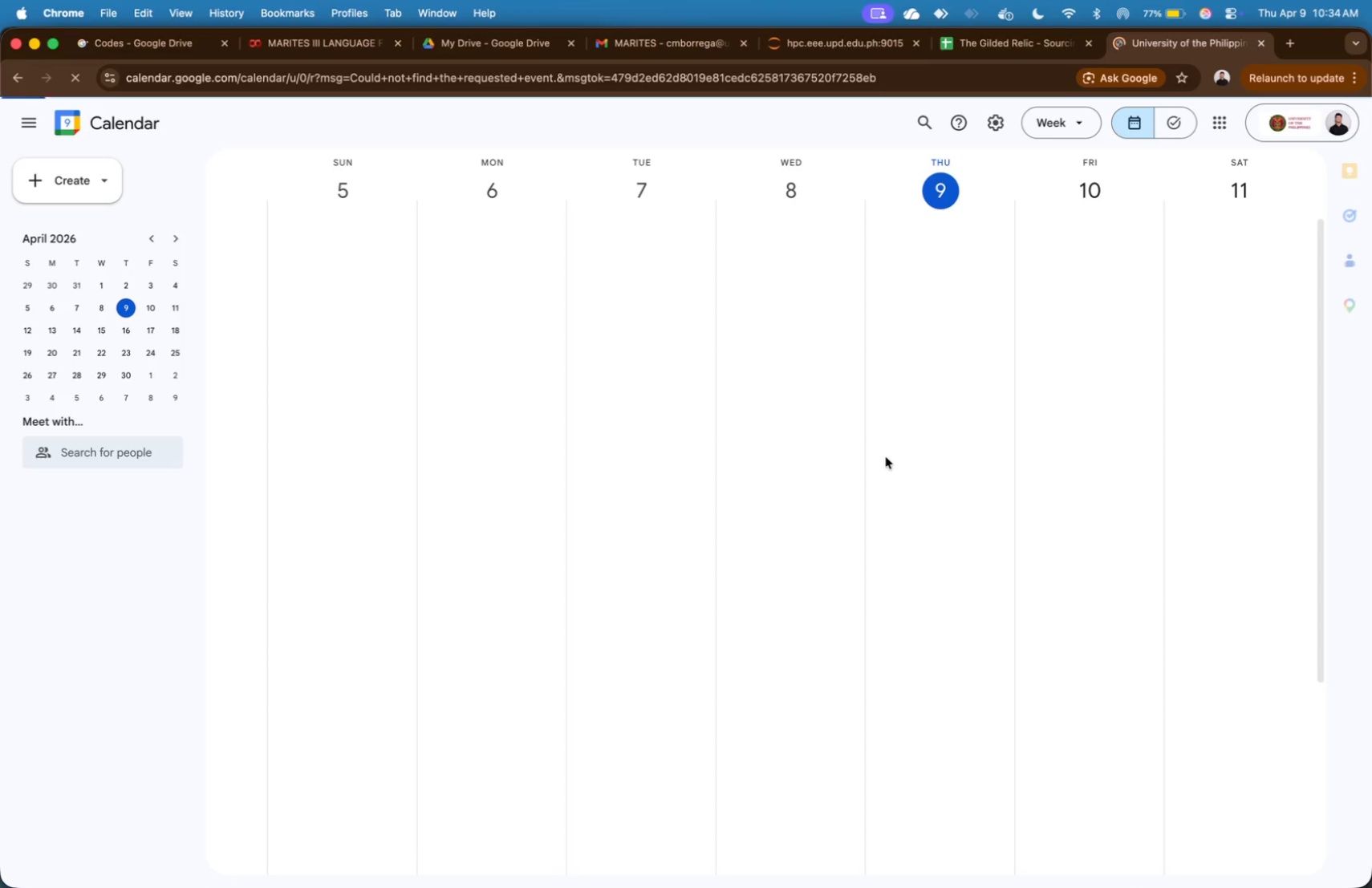 
wait(19.46)
 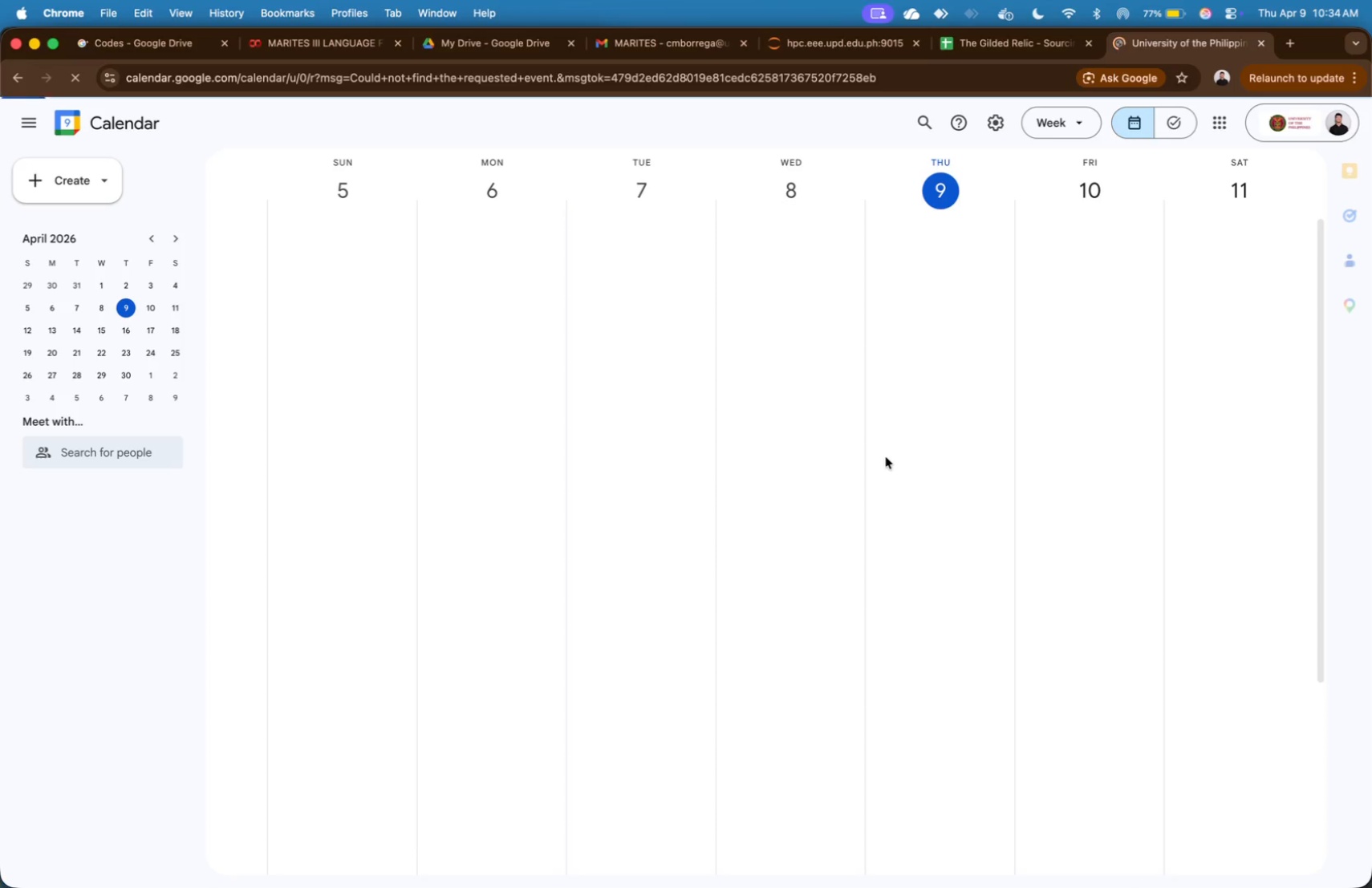 
left_click([923, 351])
 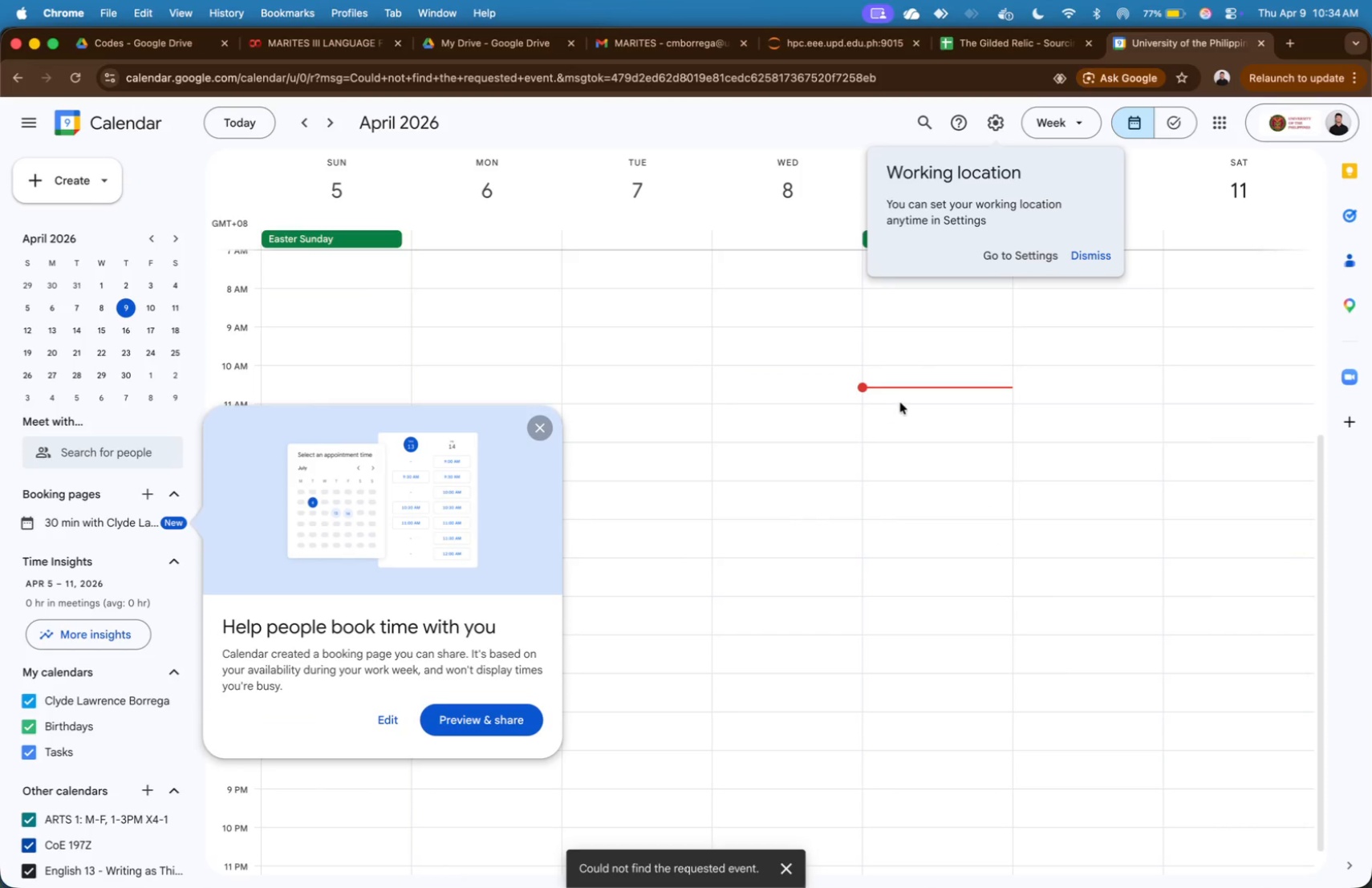 
left_click([903, 398])